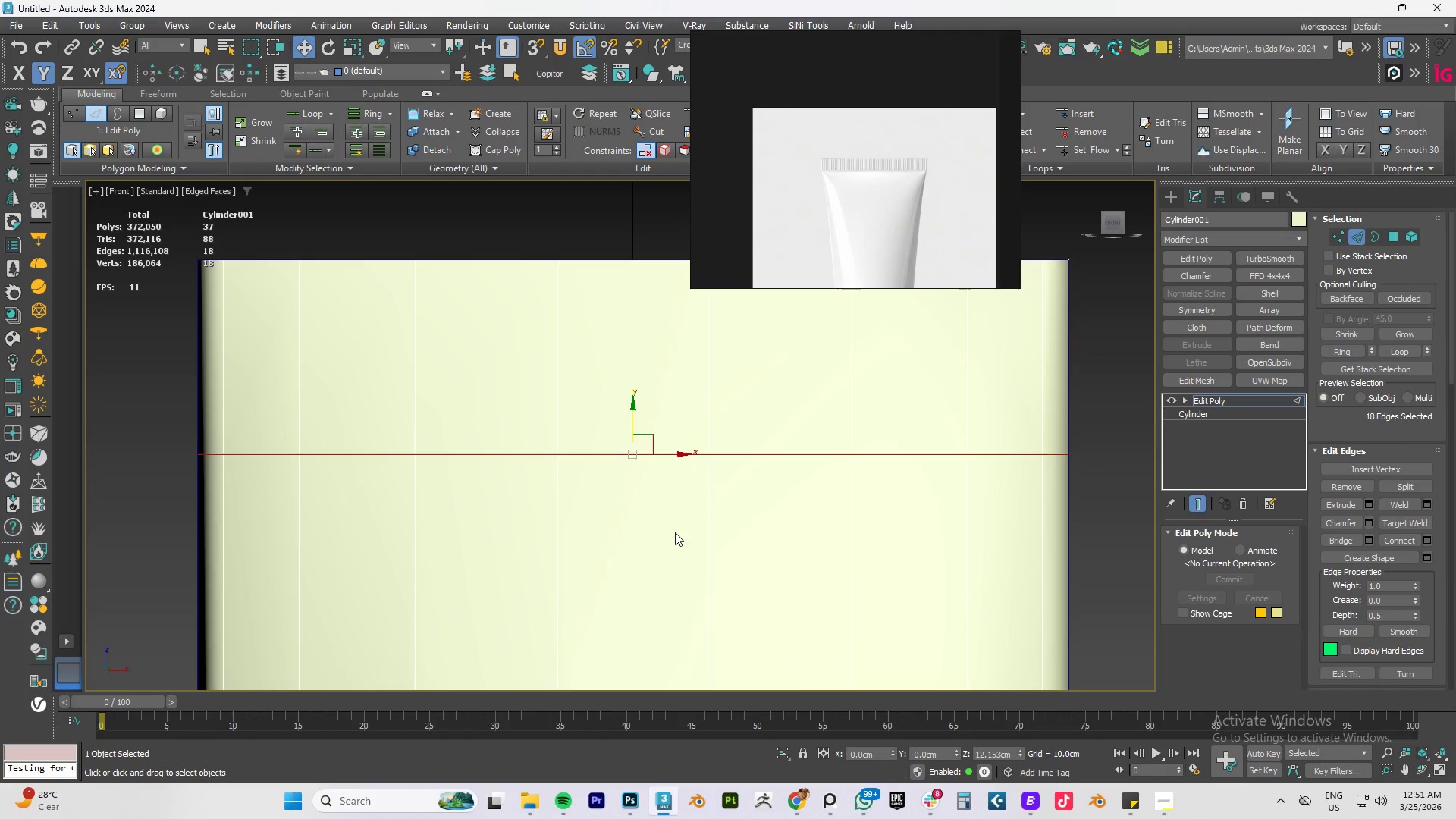 
scroll: coordinate [675, 532], scroll_direction: down, amount: 3.0
 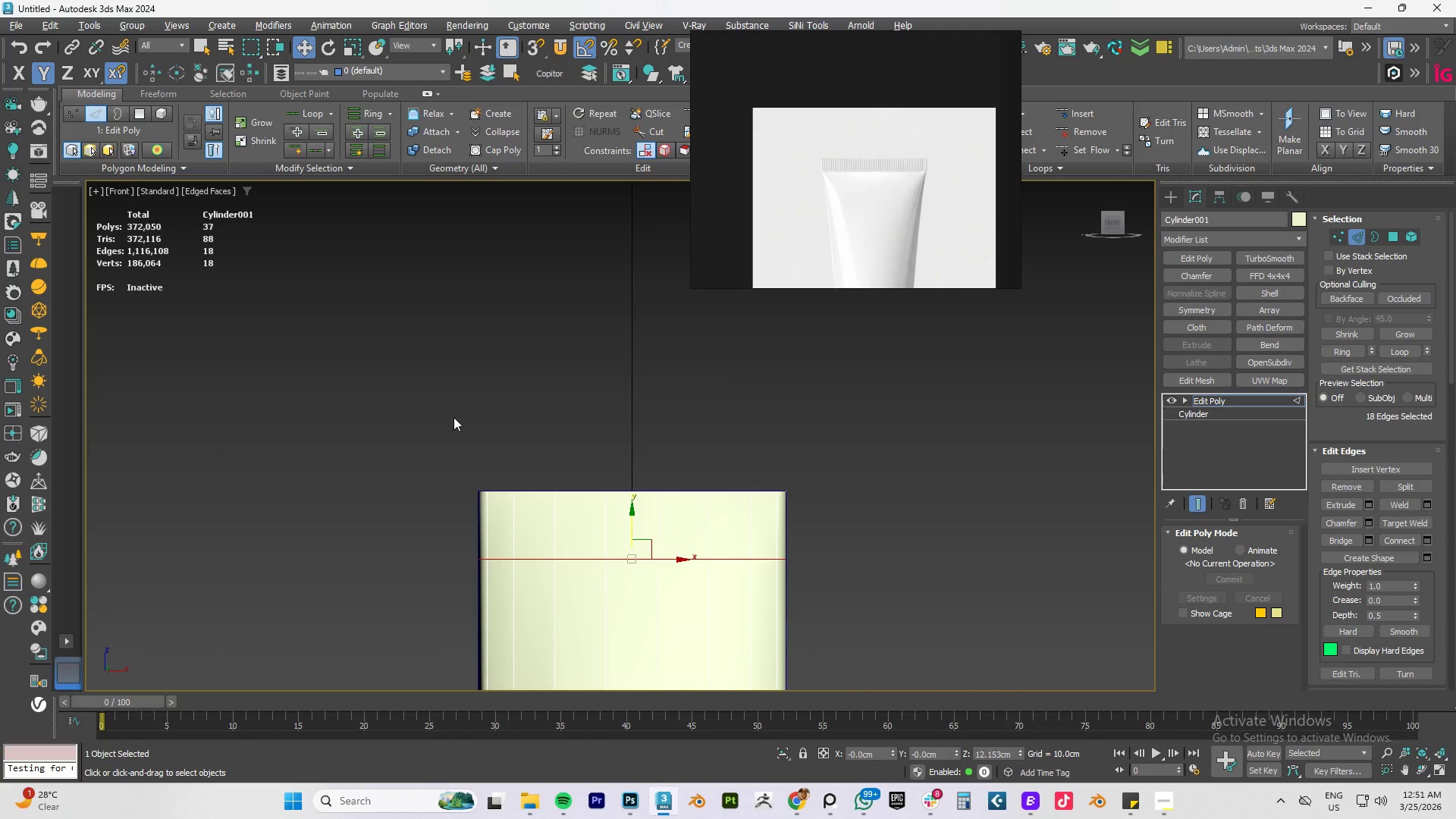 
key(1)
 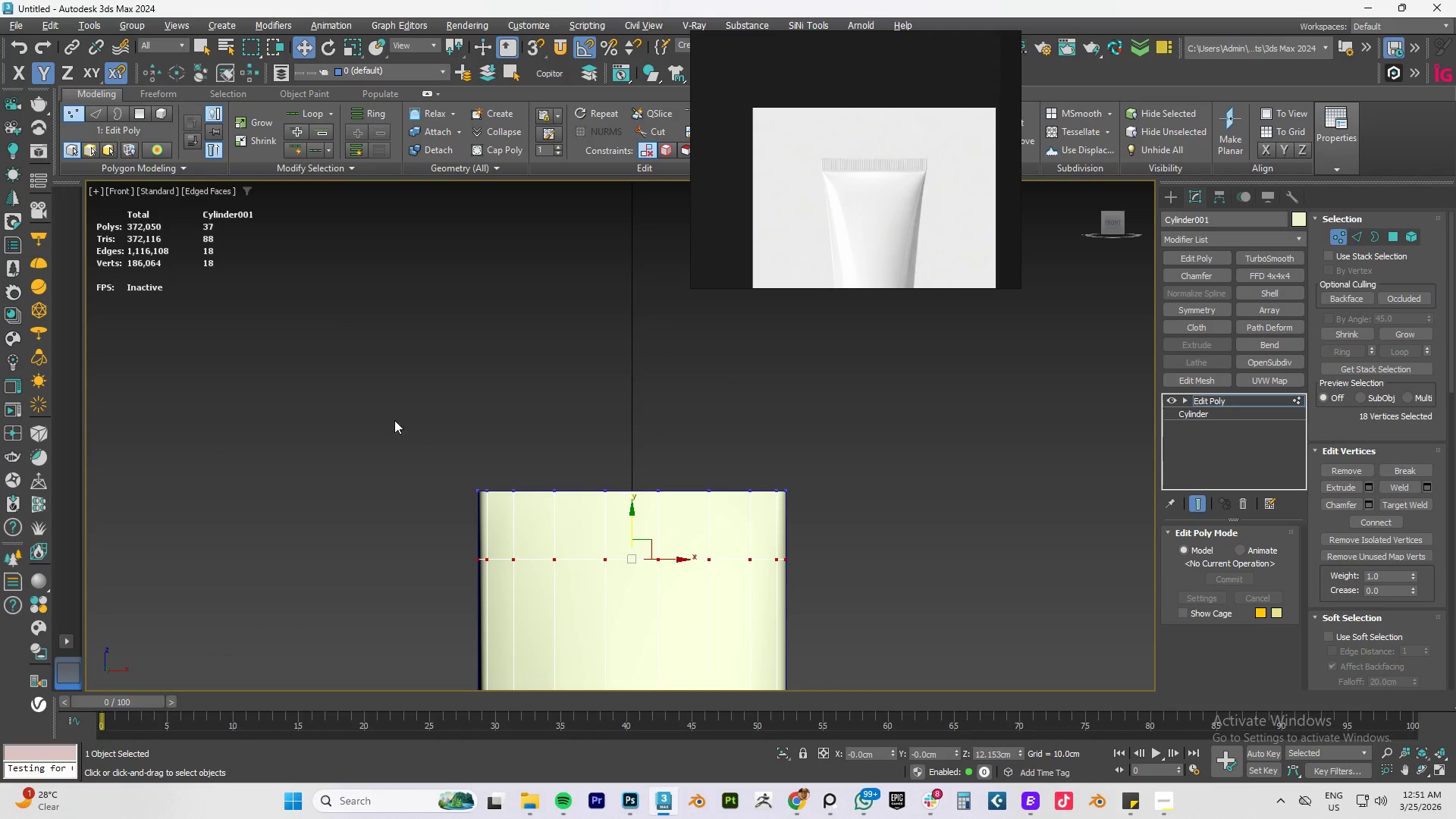 
left_click_drag(start_coordinate=[394, 420], to_coordinate=[898, 505])
 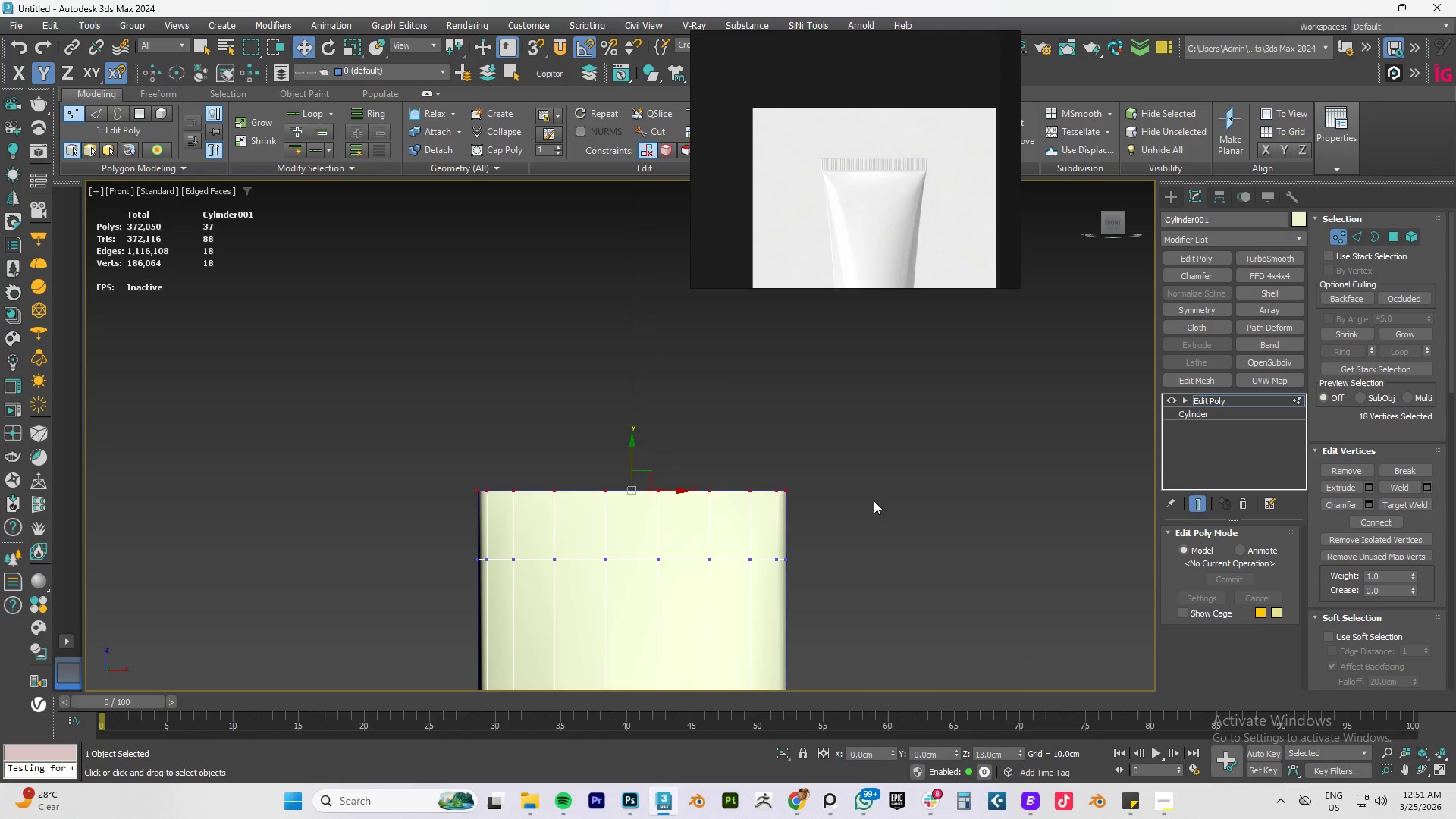 
left_click([899, 496])
 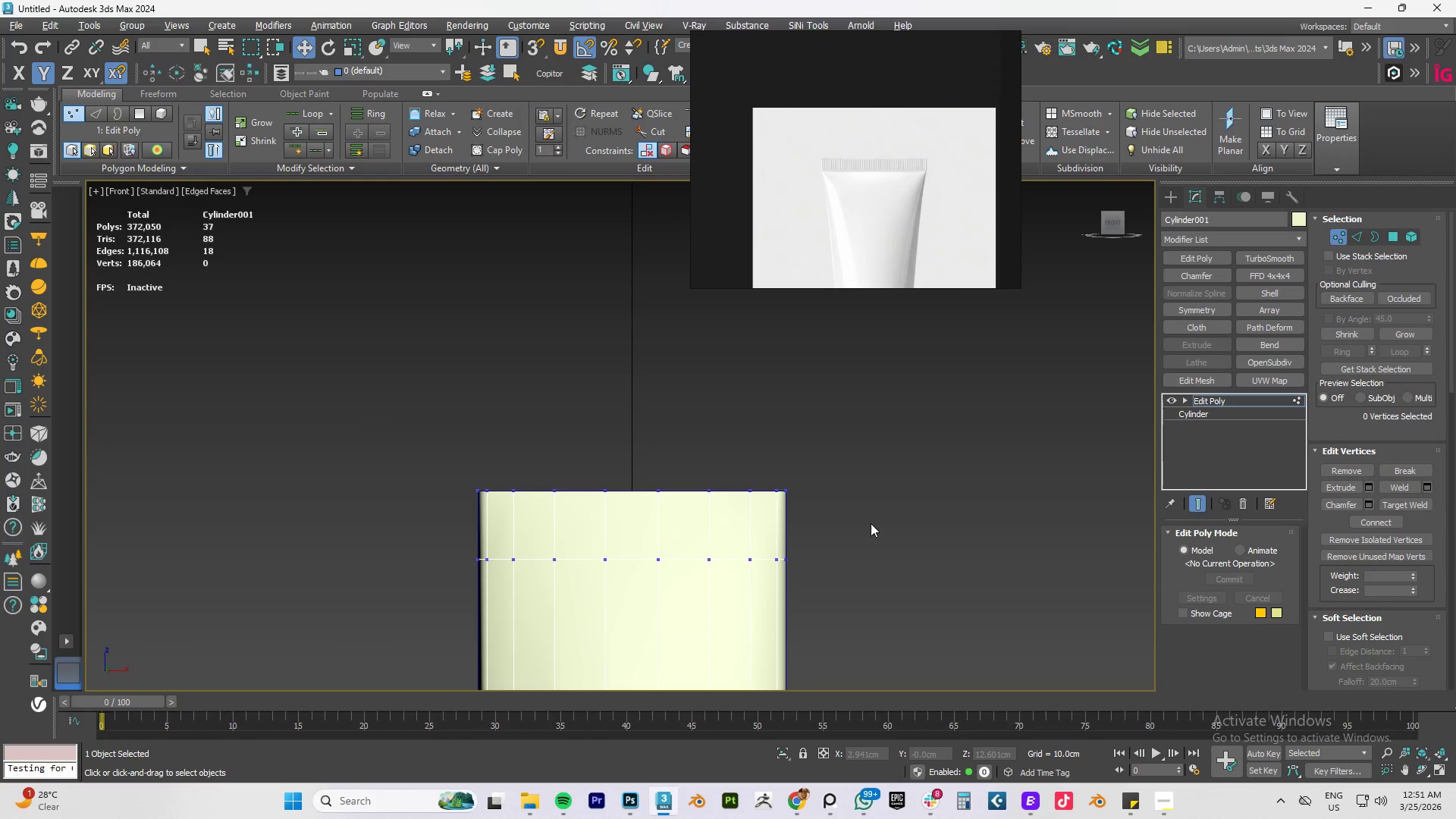 
key(4)
 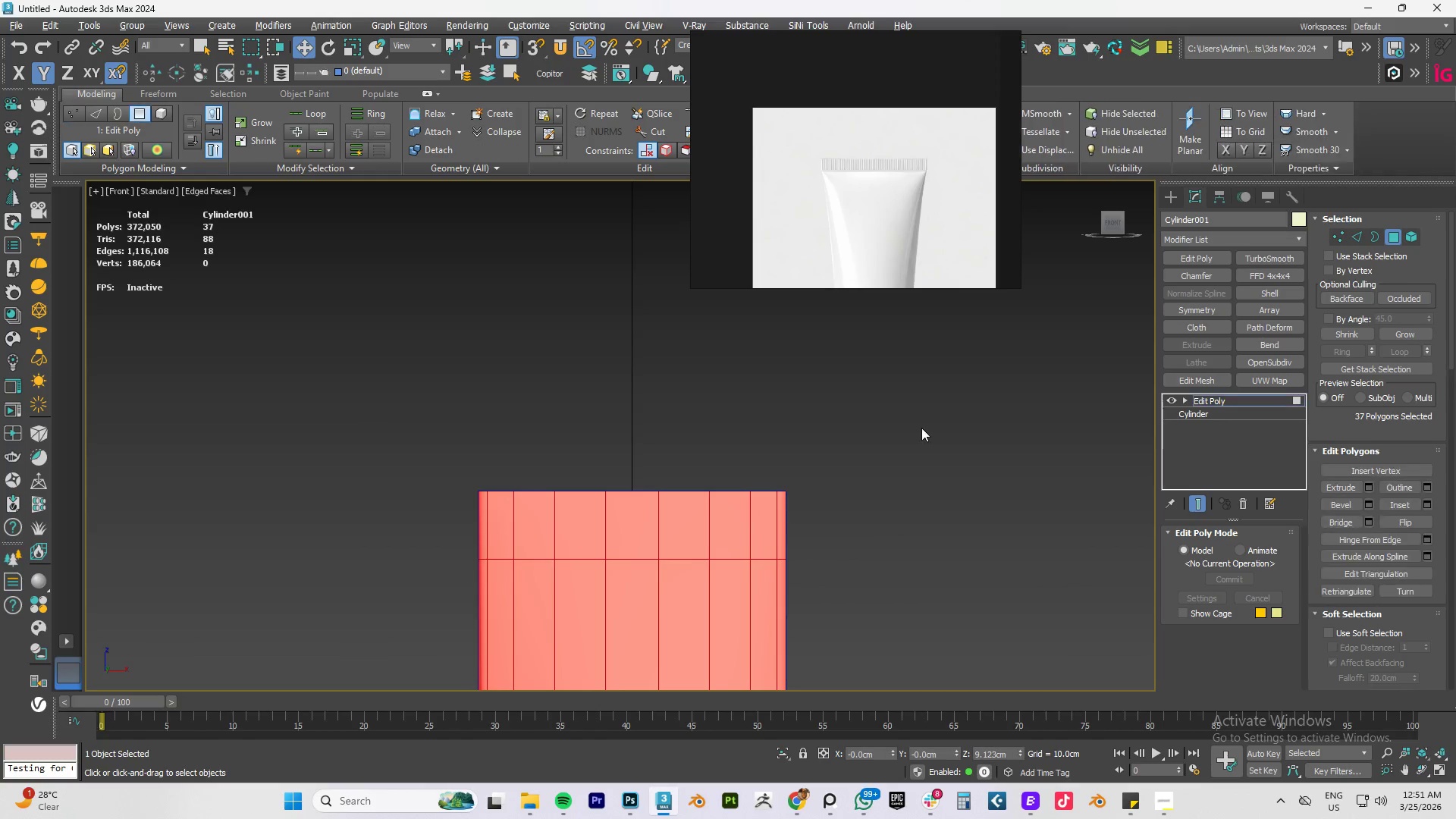 
left_click_drag(start_coordinate=[921, 428], to_coordinate=[397, 547])
 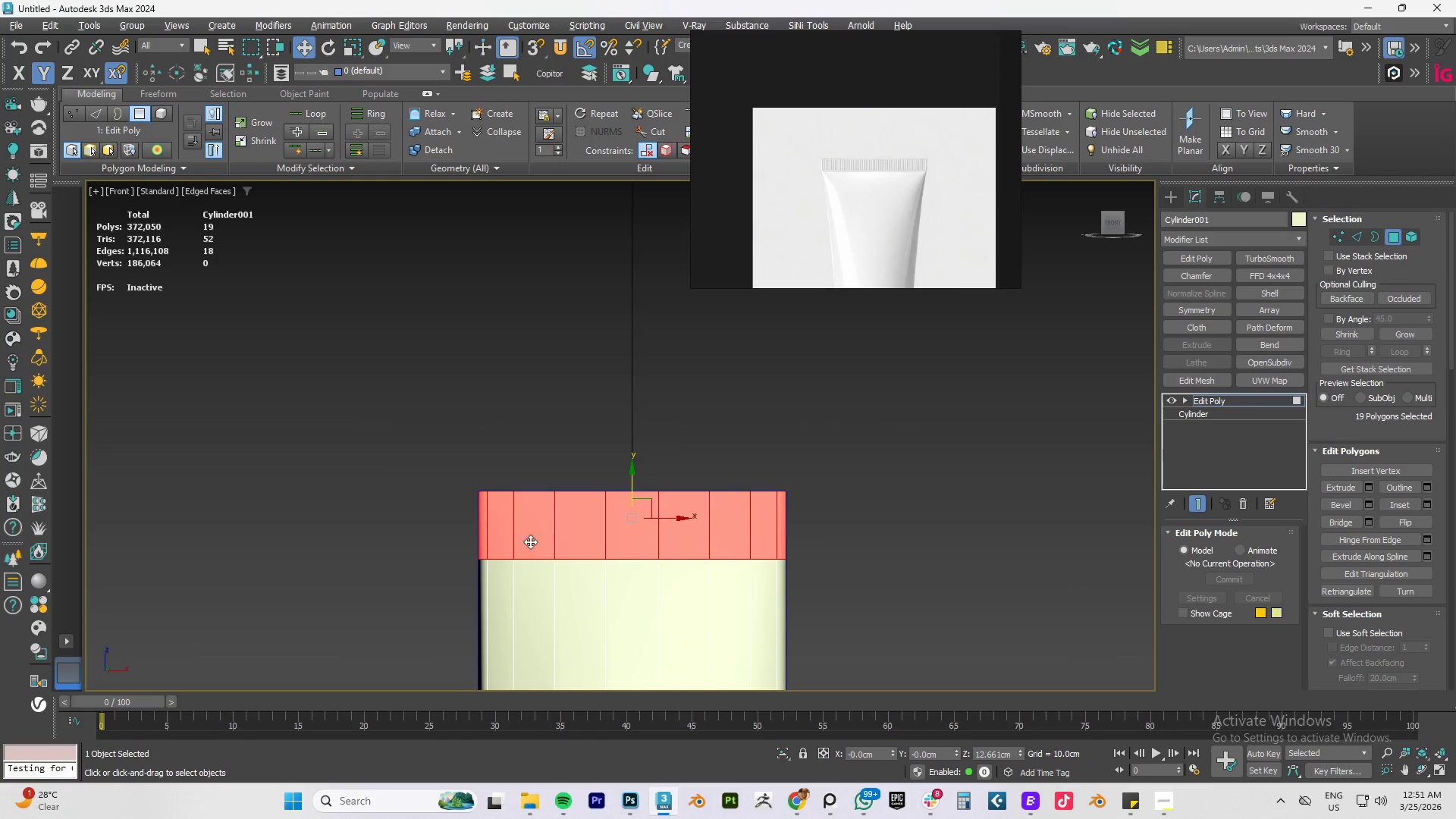 
hold_key(key=AltLeft, duration=0.8)
left_click_drag(start_coordinate=[322, 519], to_coordinate=[1147, 624])
 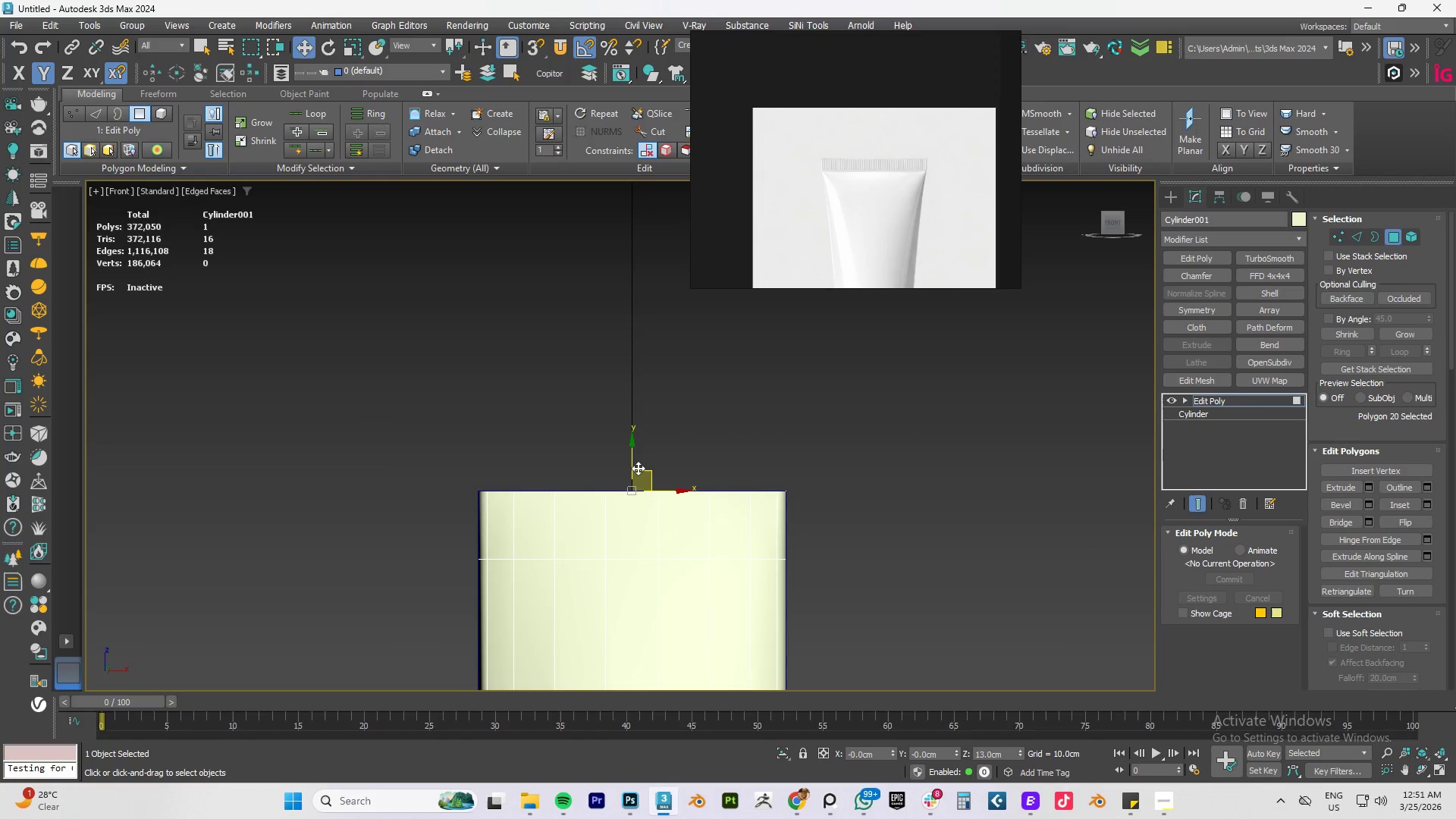 
hold_key(key=ShiftLeft, duration=1.5)
left_click_drag(start_coordinate=[632, 453], to_coordinate=[642, 413])
 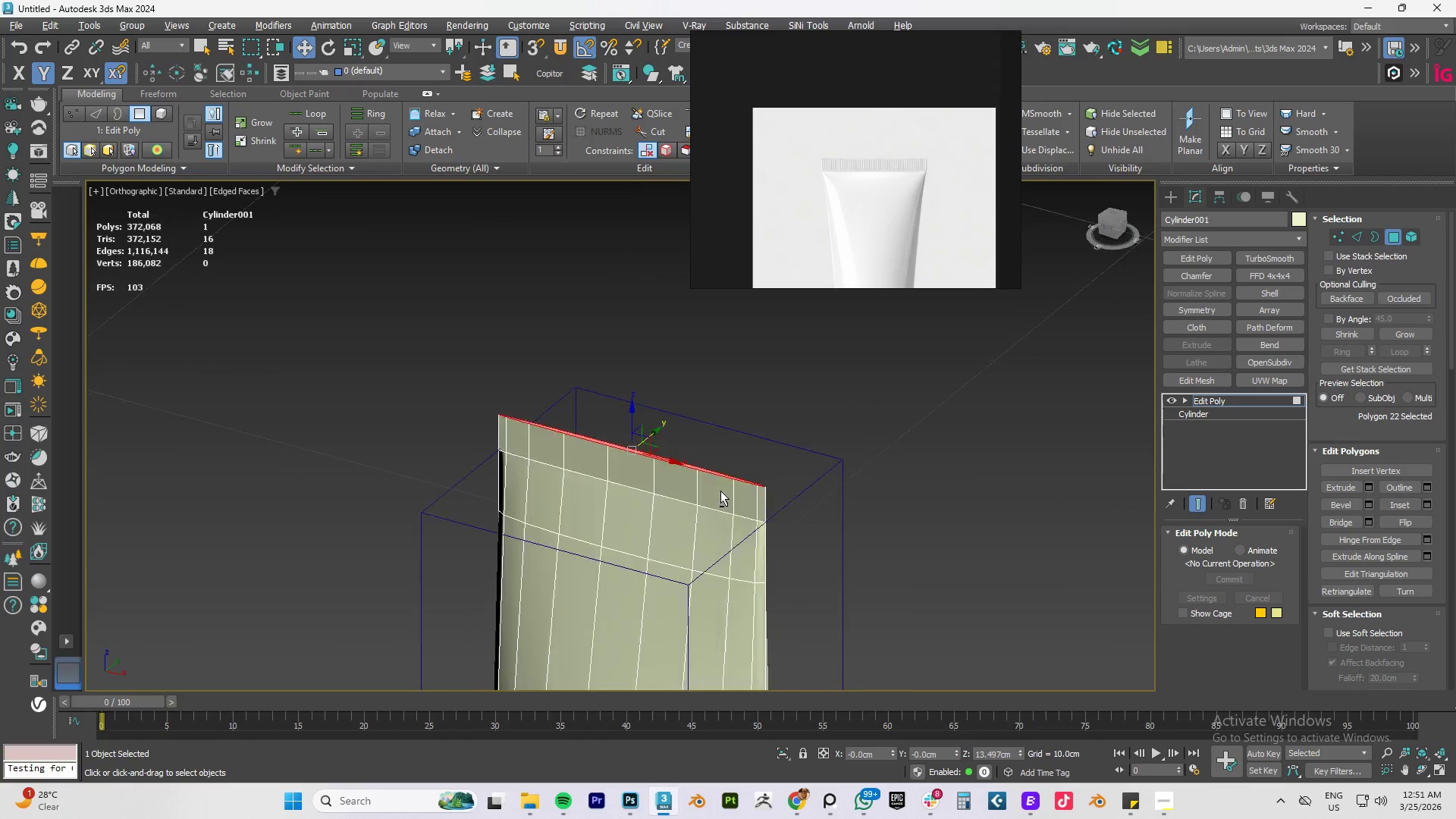 
hold_key(key=ShiftLeft, duration=1.52)
 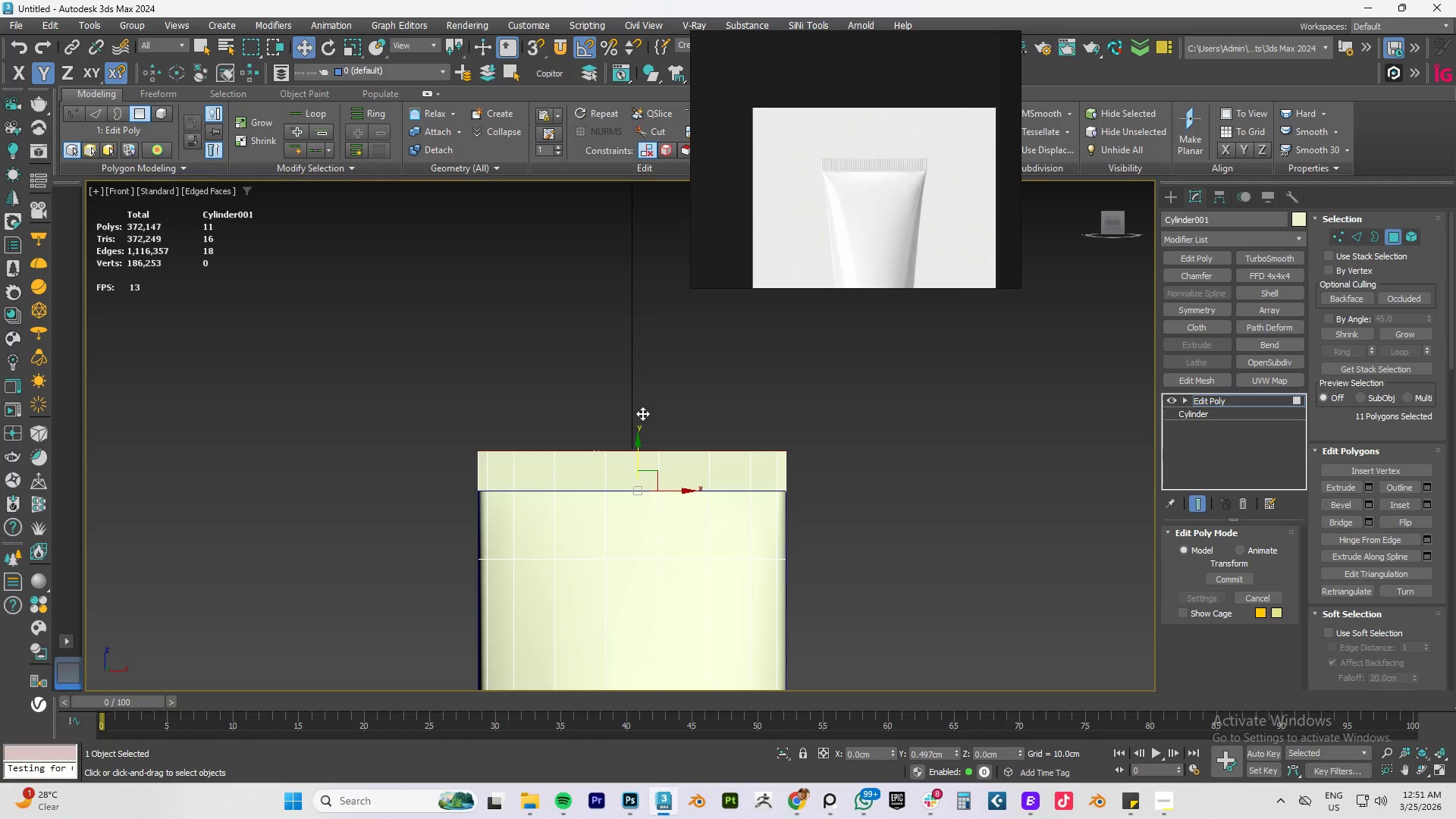 
hold_key(key=ShiftLeft, duration=1.22)
 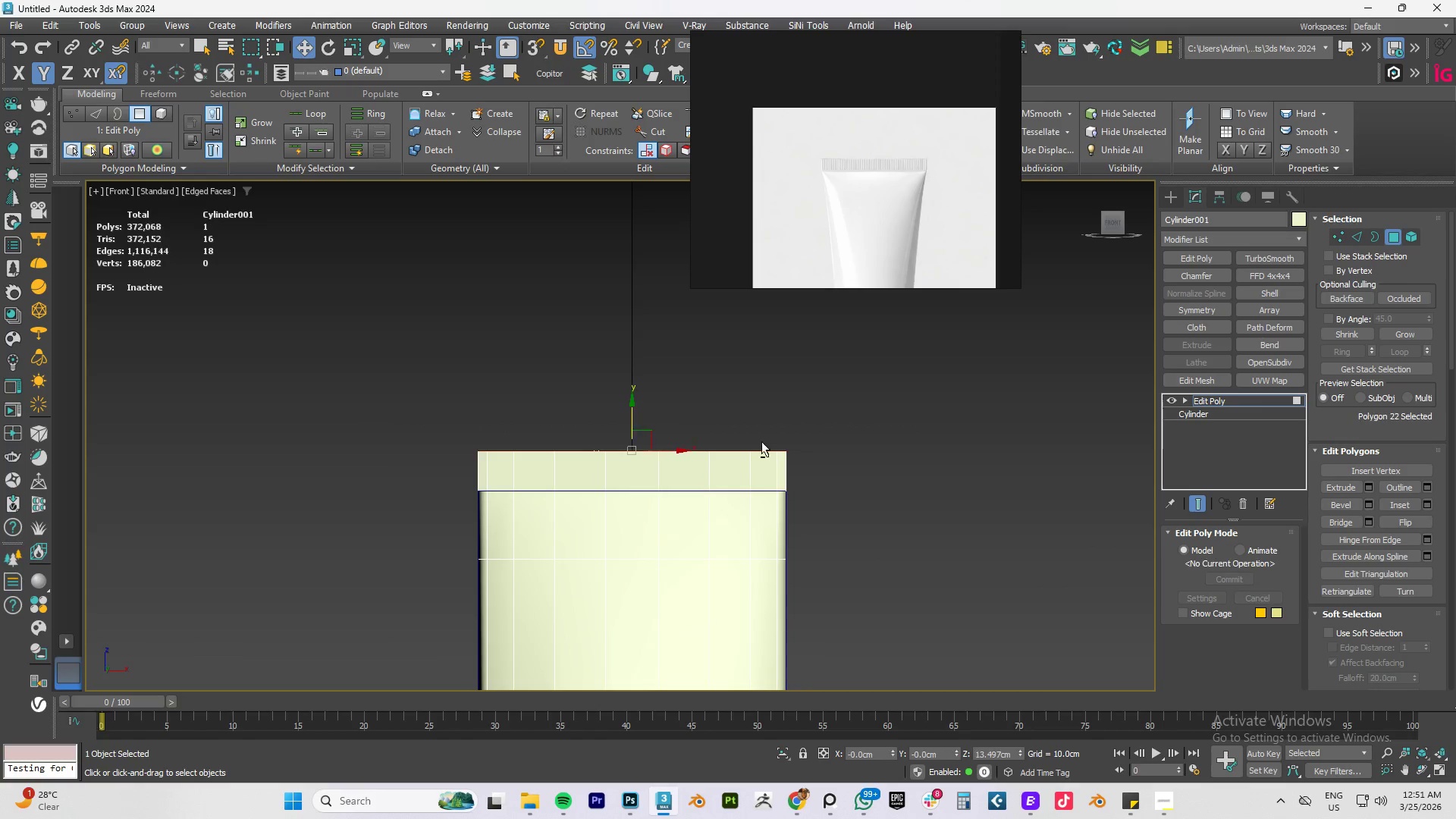 
hold_key(key=AltLeft, duration=1.5)
 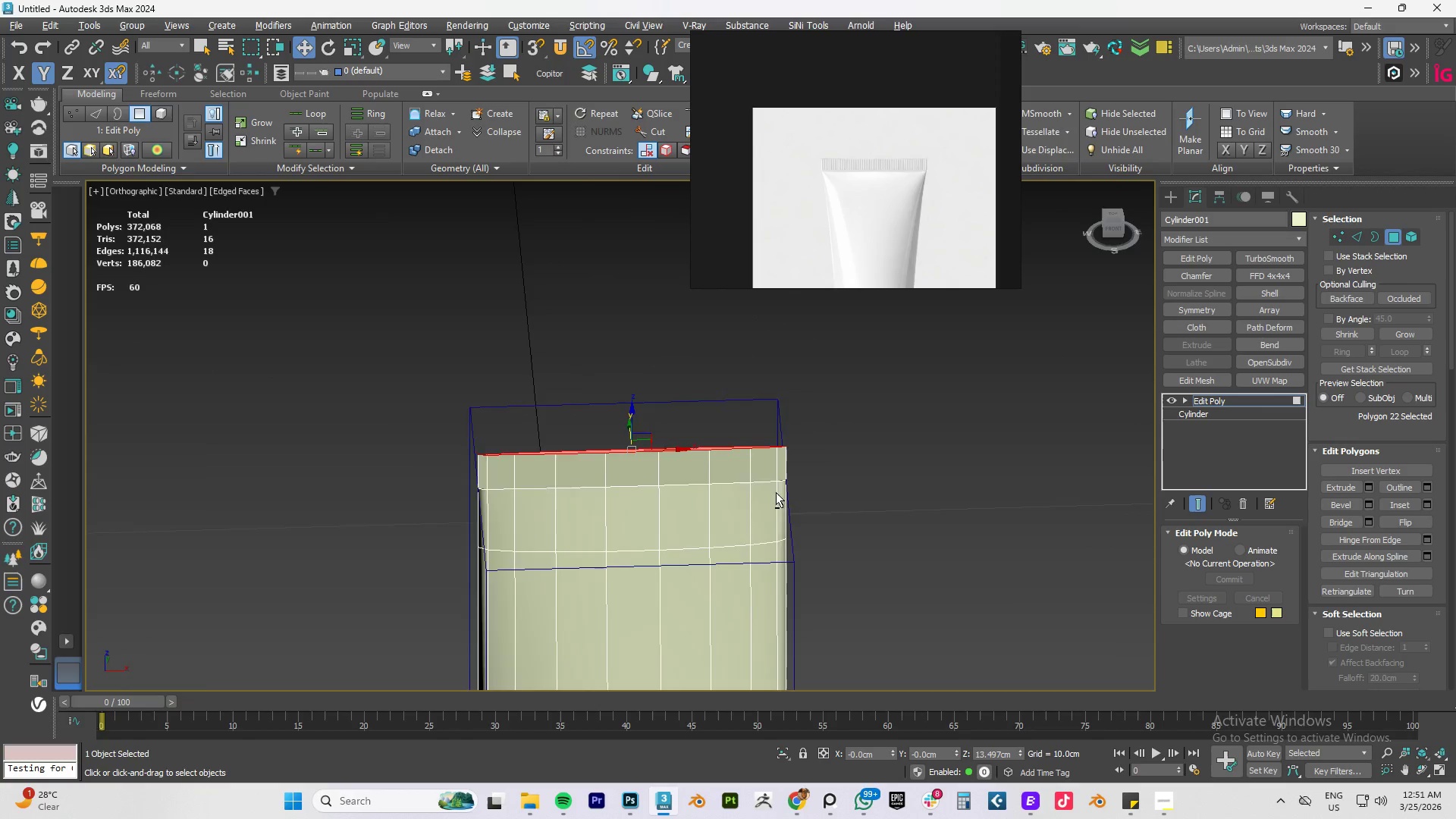 
hold_key(key=AltLeft, duration=1.52)
 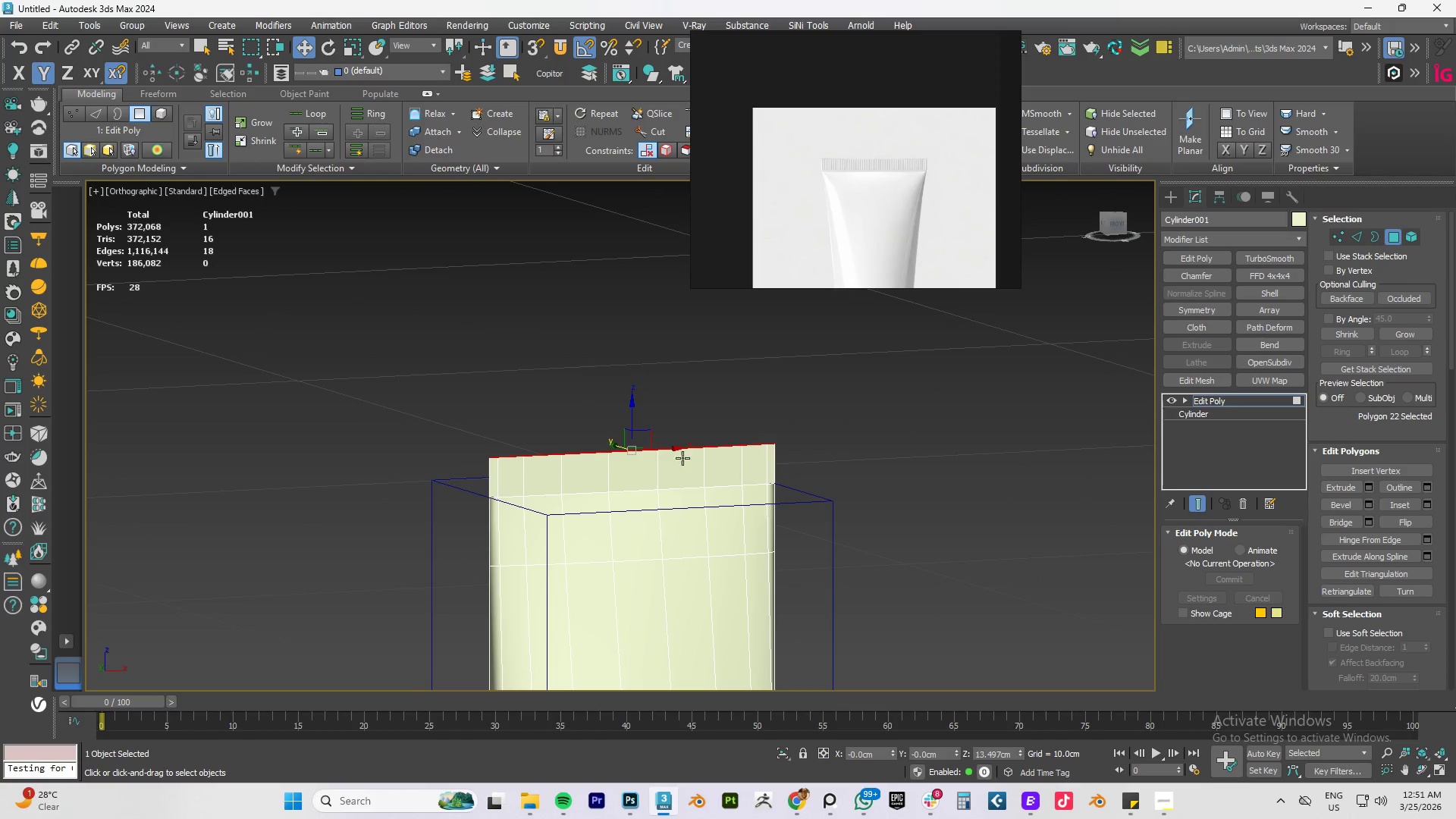 
hold_key(key=AltLeft, duration=0.34)
 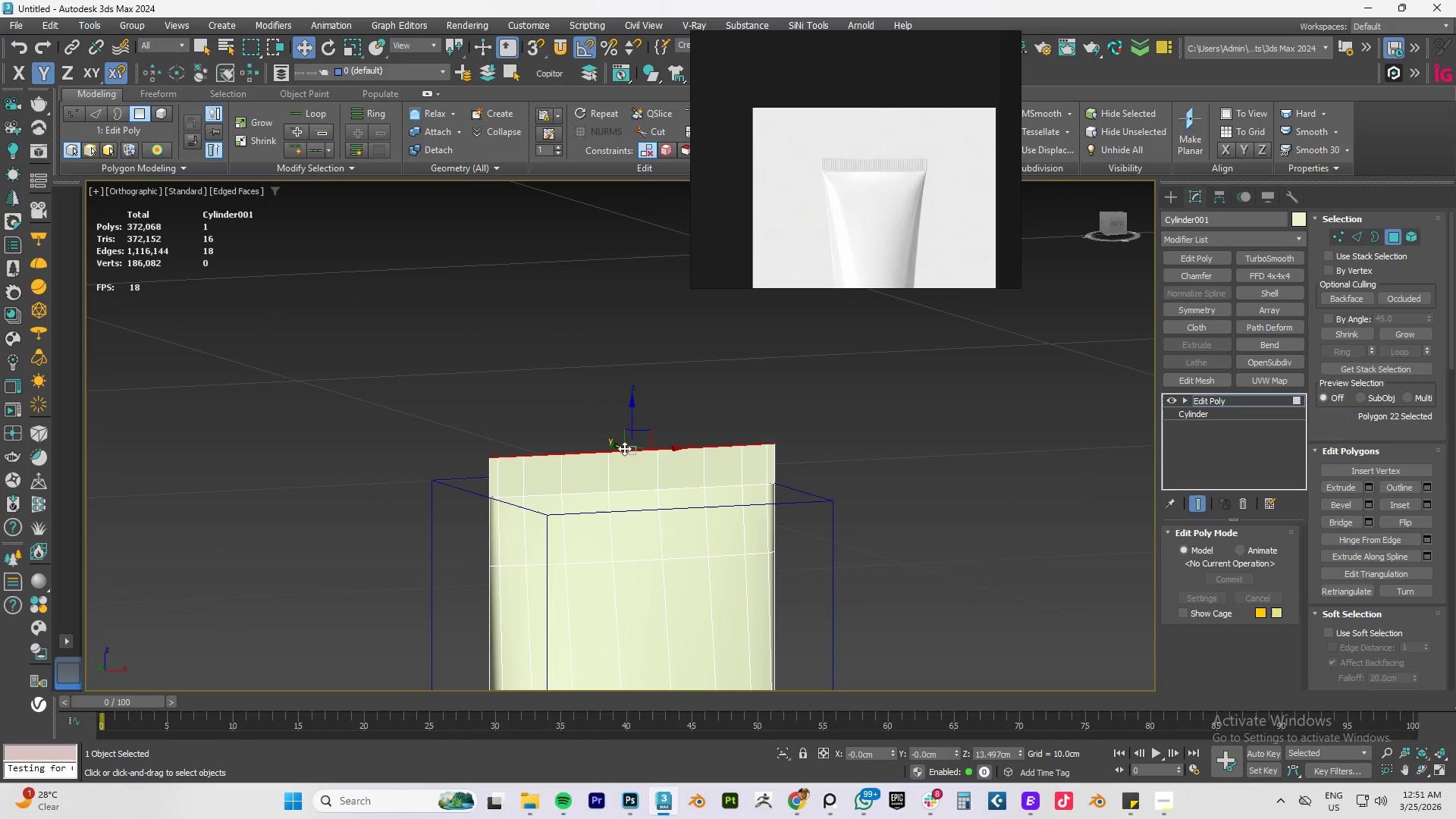 
type(1fzs)
 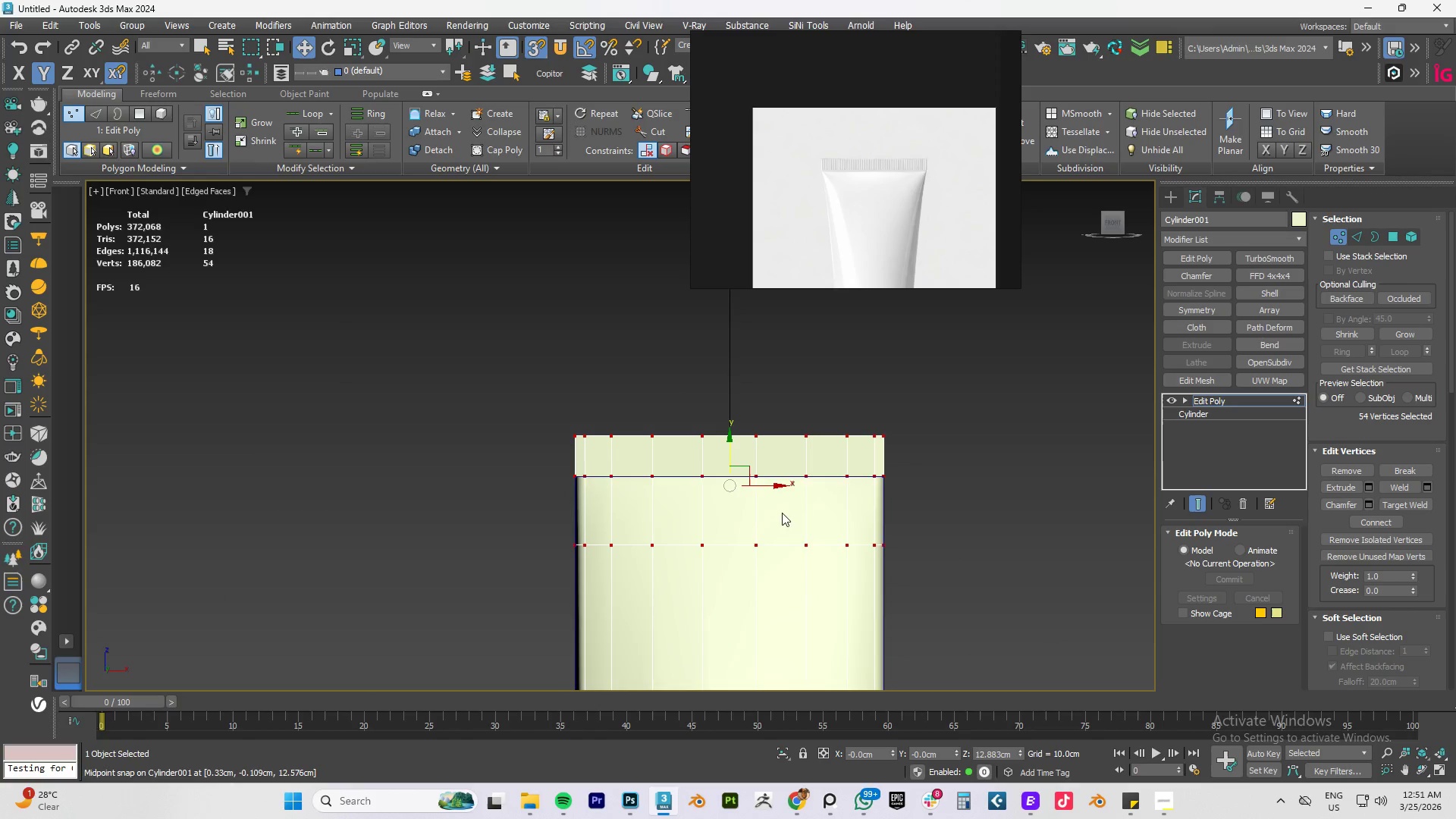 
left_click_drag(start_coordinate=[317, 394], to_coordinate=[1013, 620])
 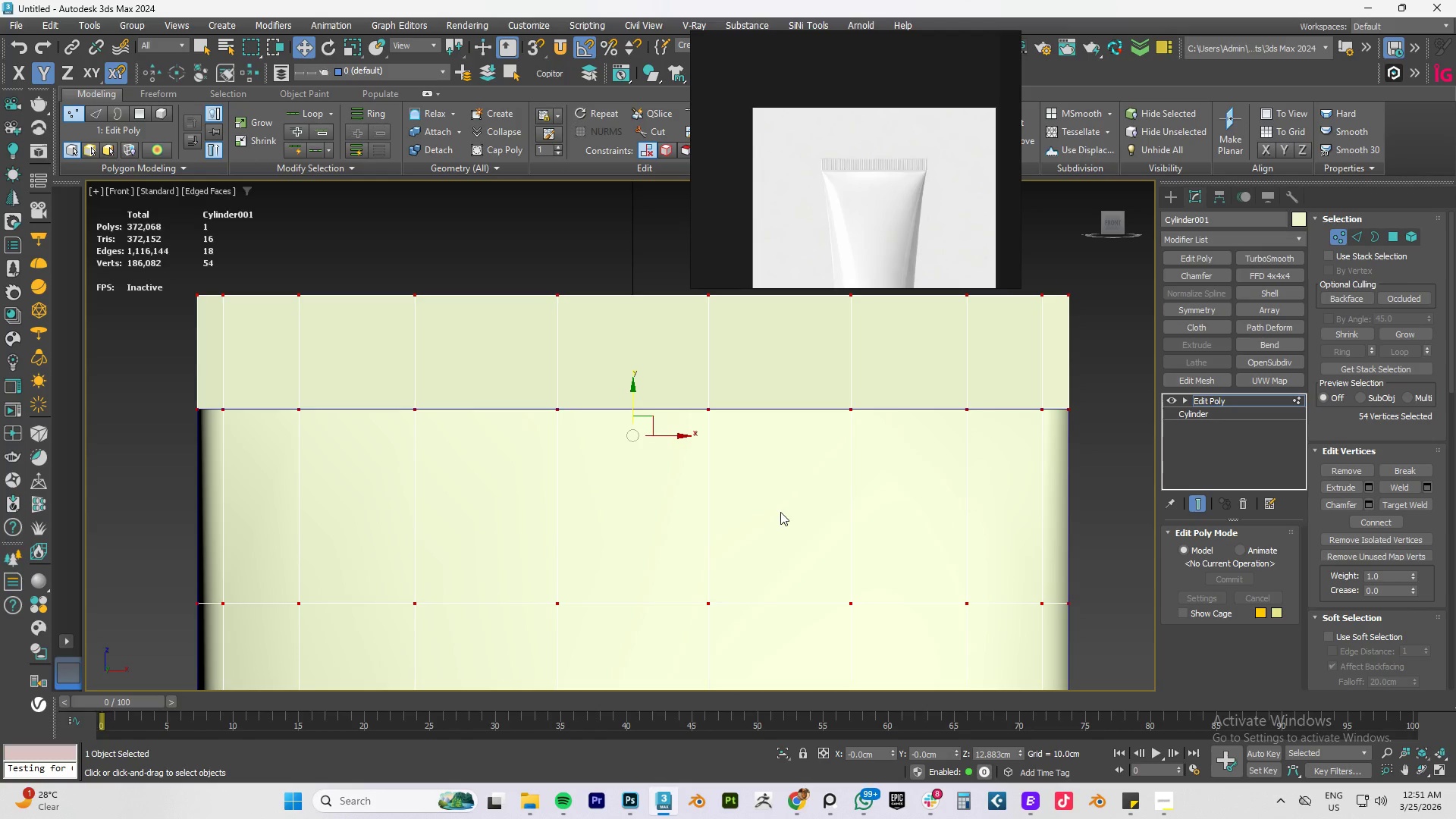 
scroll: coordinate [782, 513], scroll_direction: down, amount: 3.0
 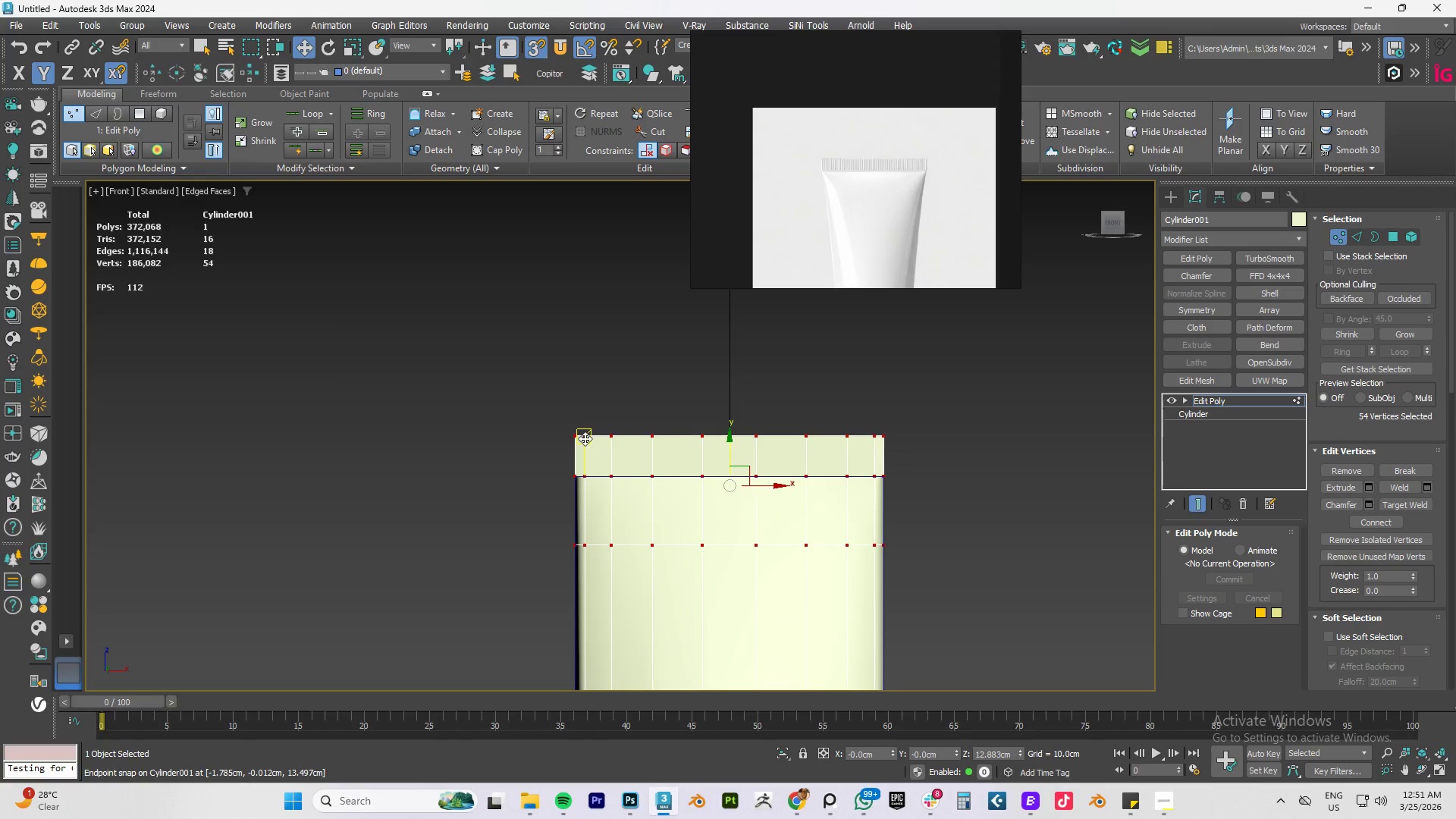 
left_click_drag(start_coordinate=[584, 437], to_coordinate=[586, 483])
 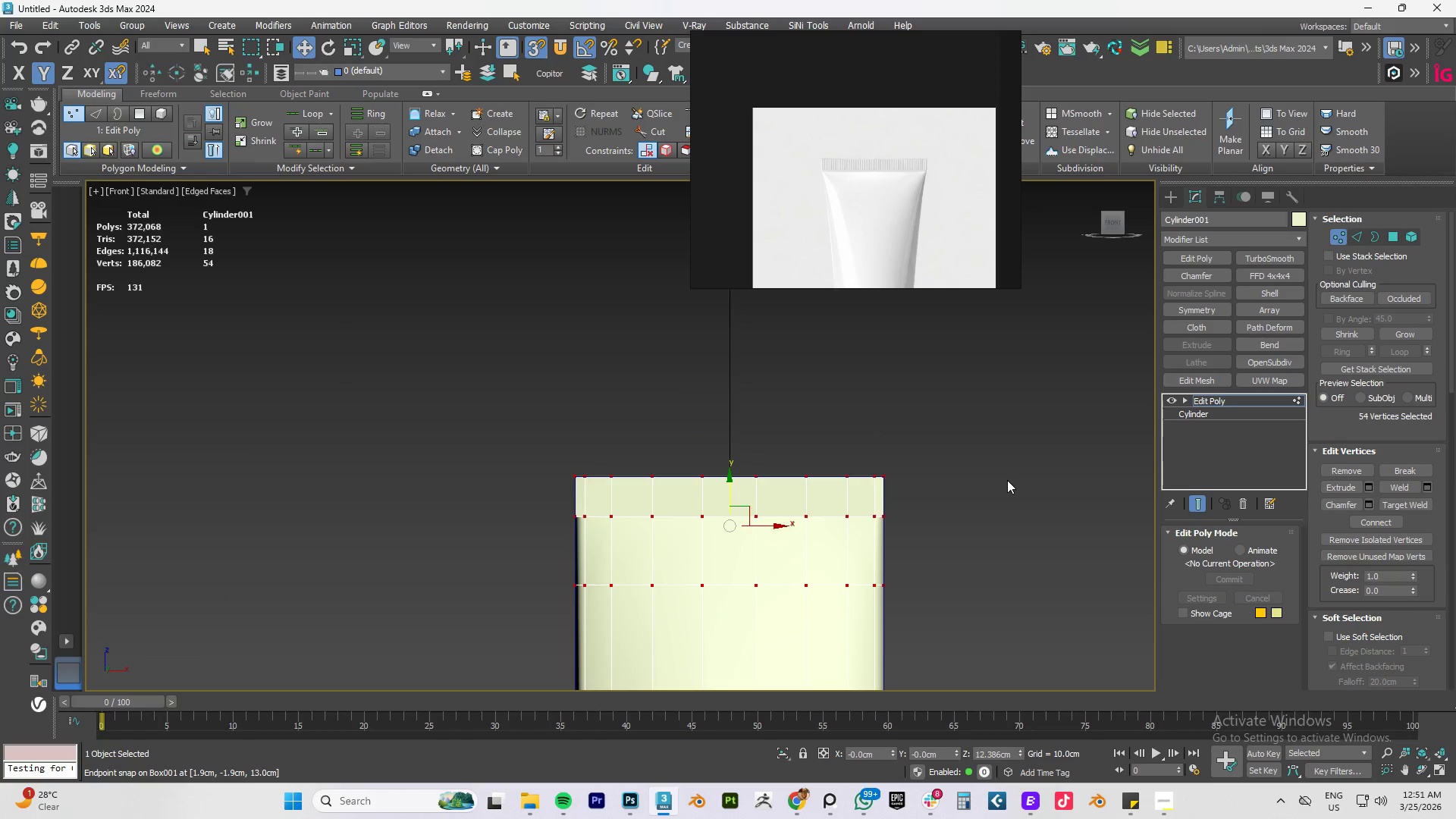 
hold_key(key=AltLeft, duration=0.61)
 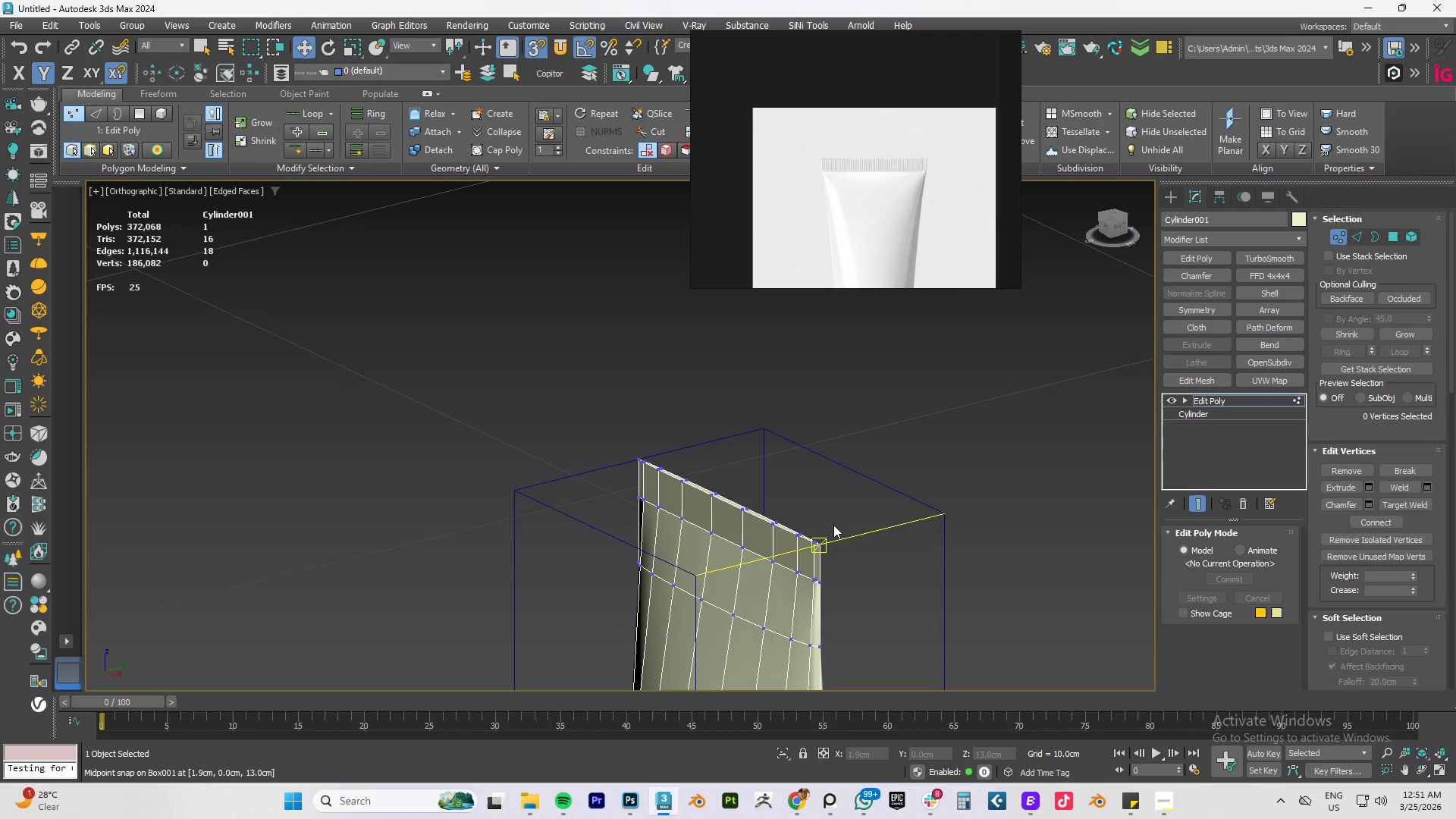 
hold_key(key=AltLeft, duration=10.89)
hold_key(key=AltLeft, duration=0.34)
scroll: coordinate [827, 522], scroll_direction: up, amount: 7.0
 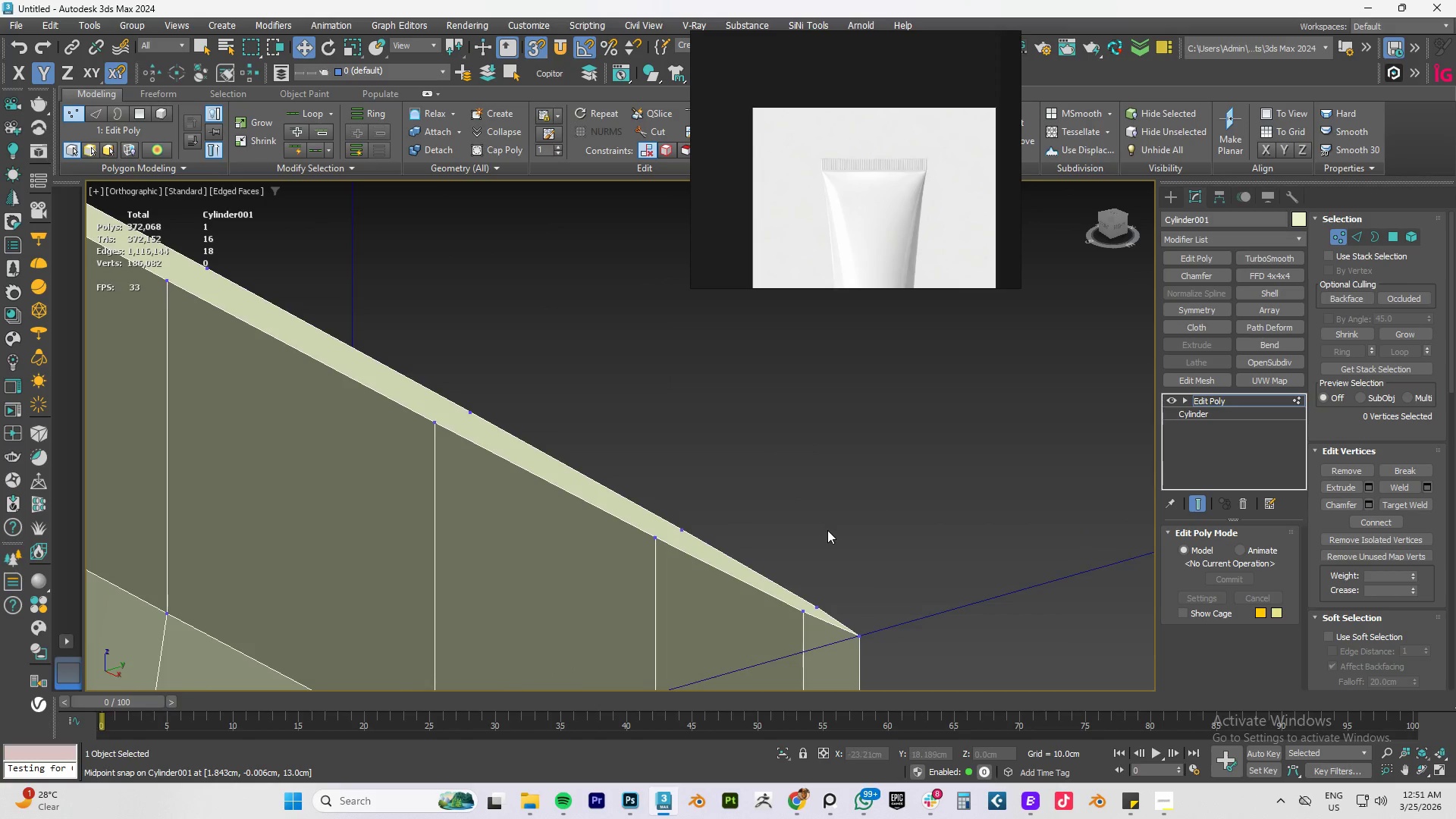 
hold_key(key=AltLeft, duration=0.5)
 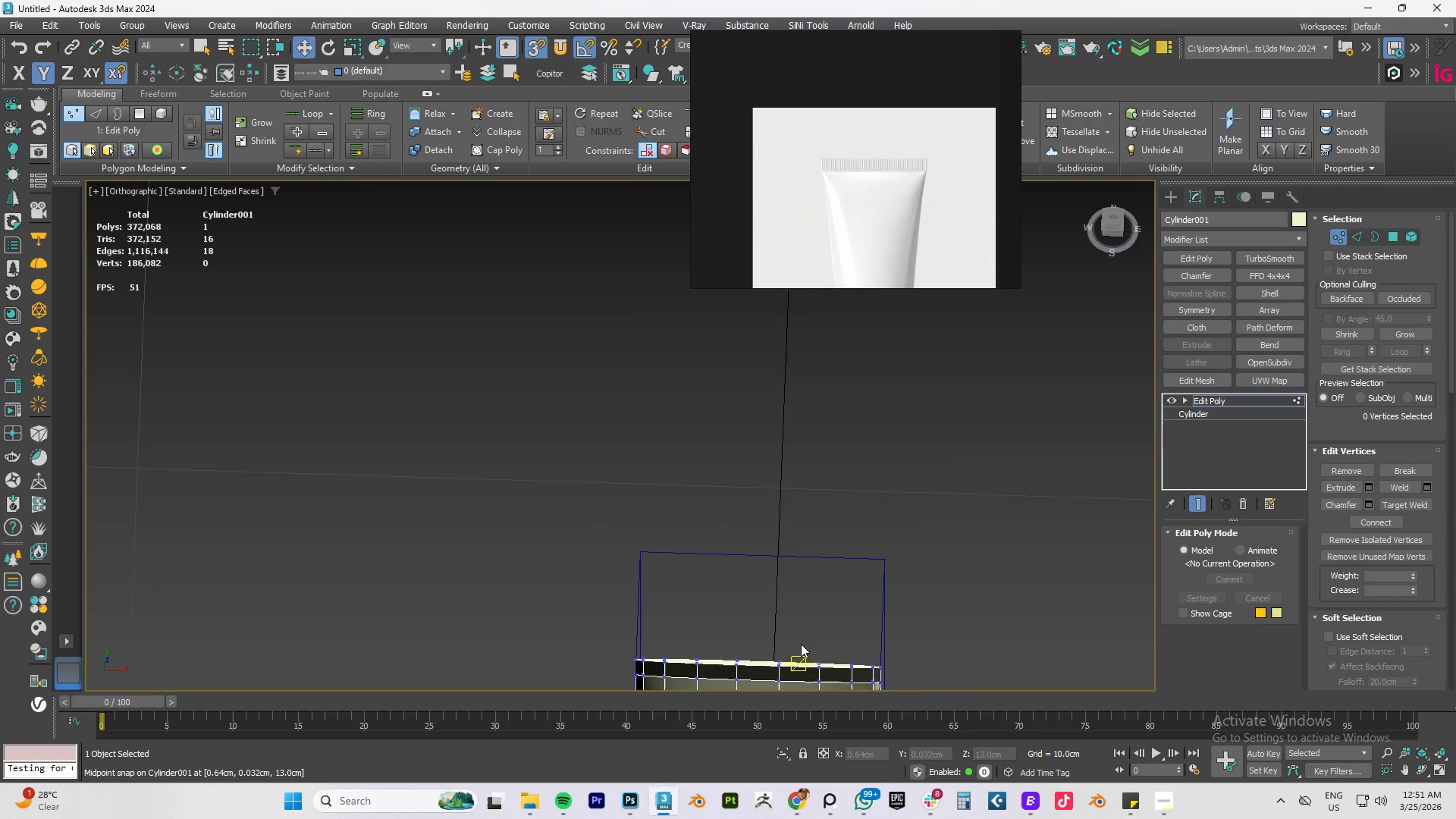 
scroll: coordinate [827, 545], scroll_direction: down, amount: 7.0
 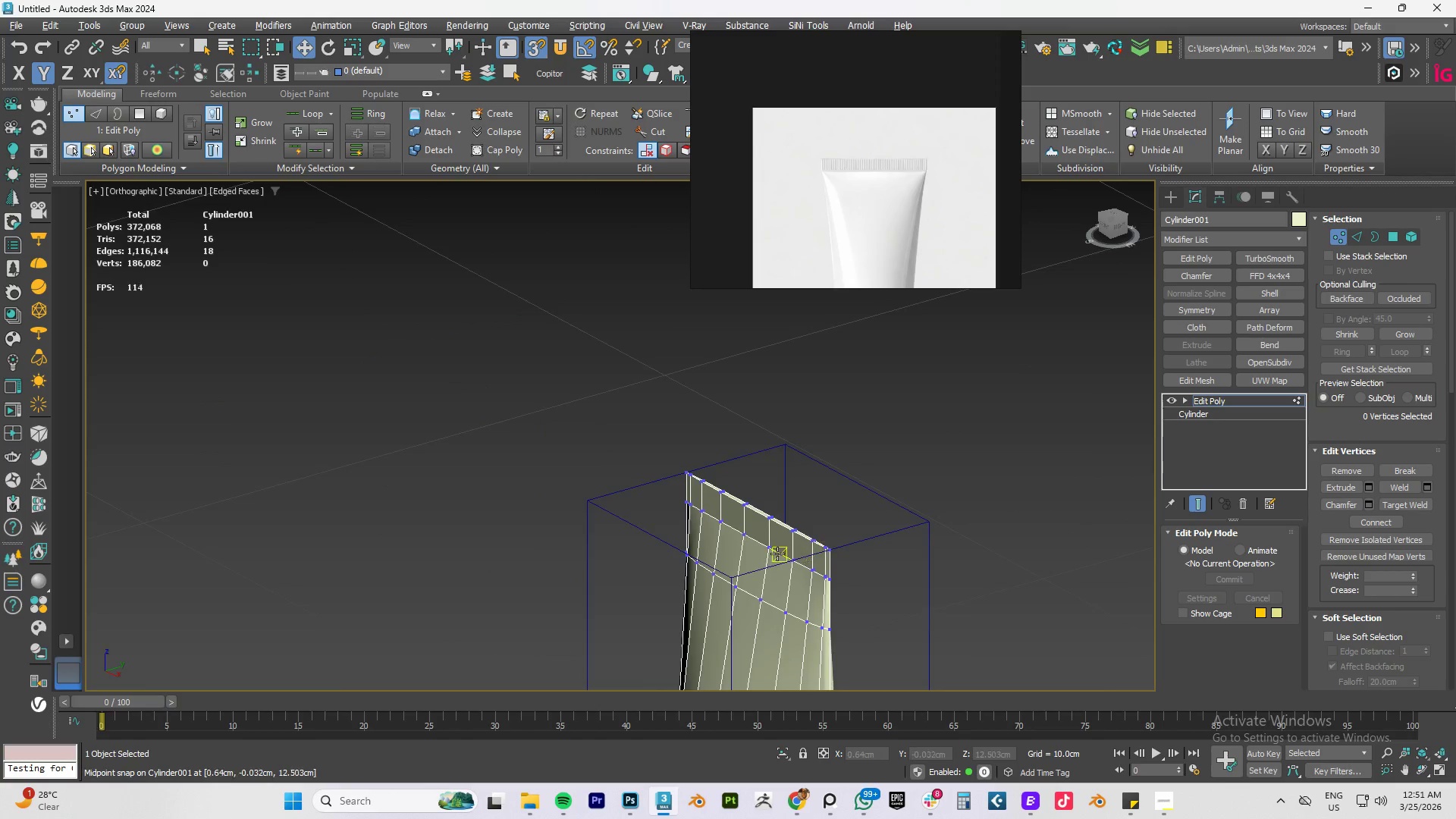 
scroll: coordinate [801, 644], scroll_direction: up, amount: 2.0
 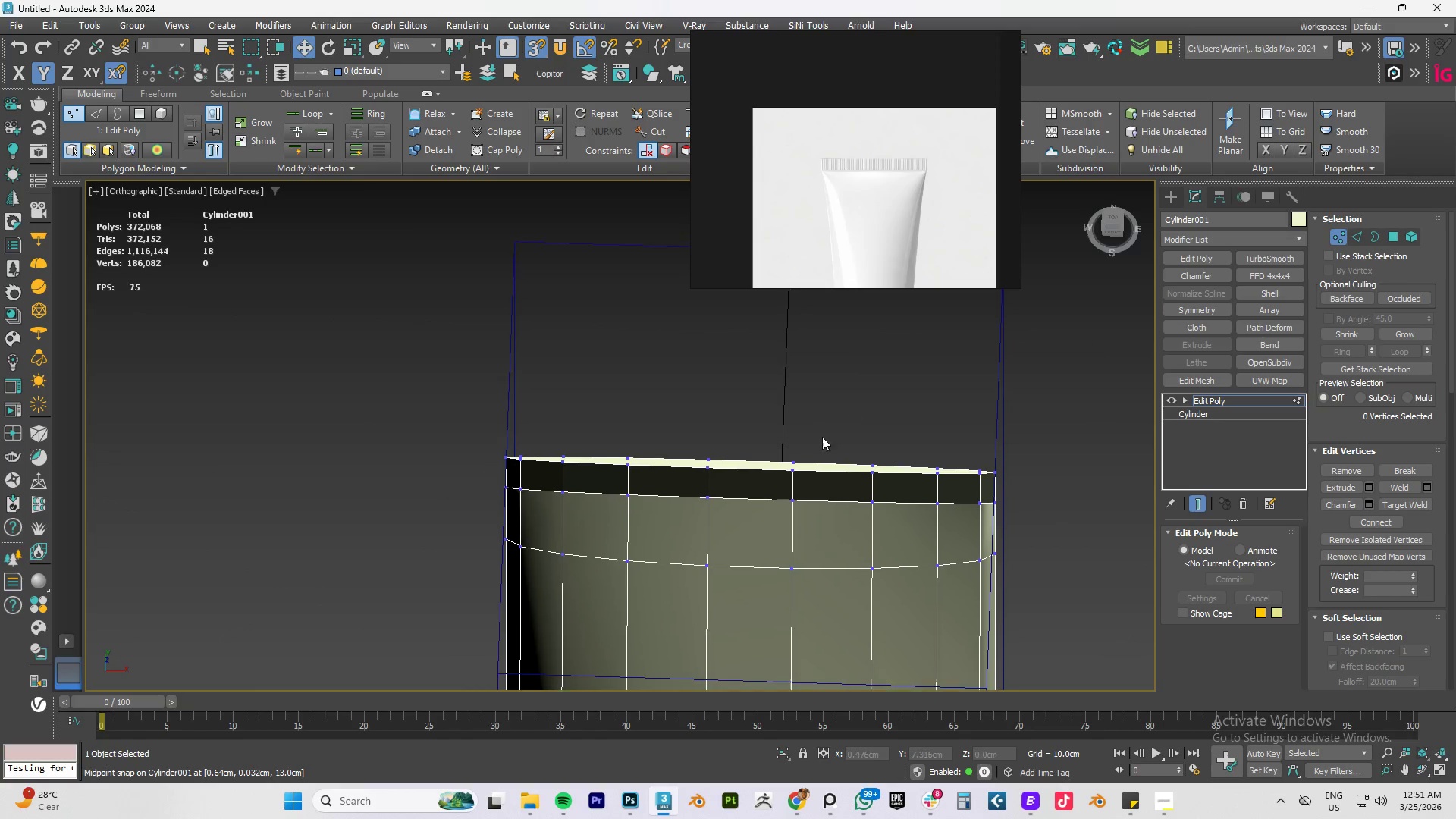 
hold_key(key=AltLeft, duration=0.34)
 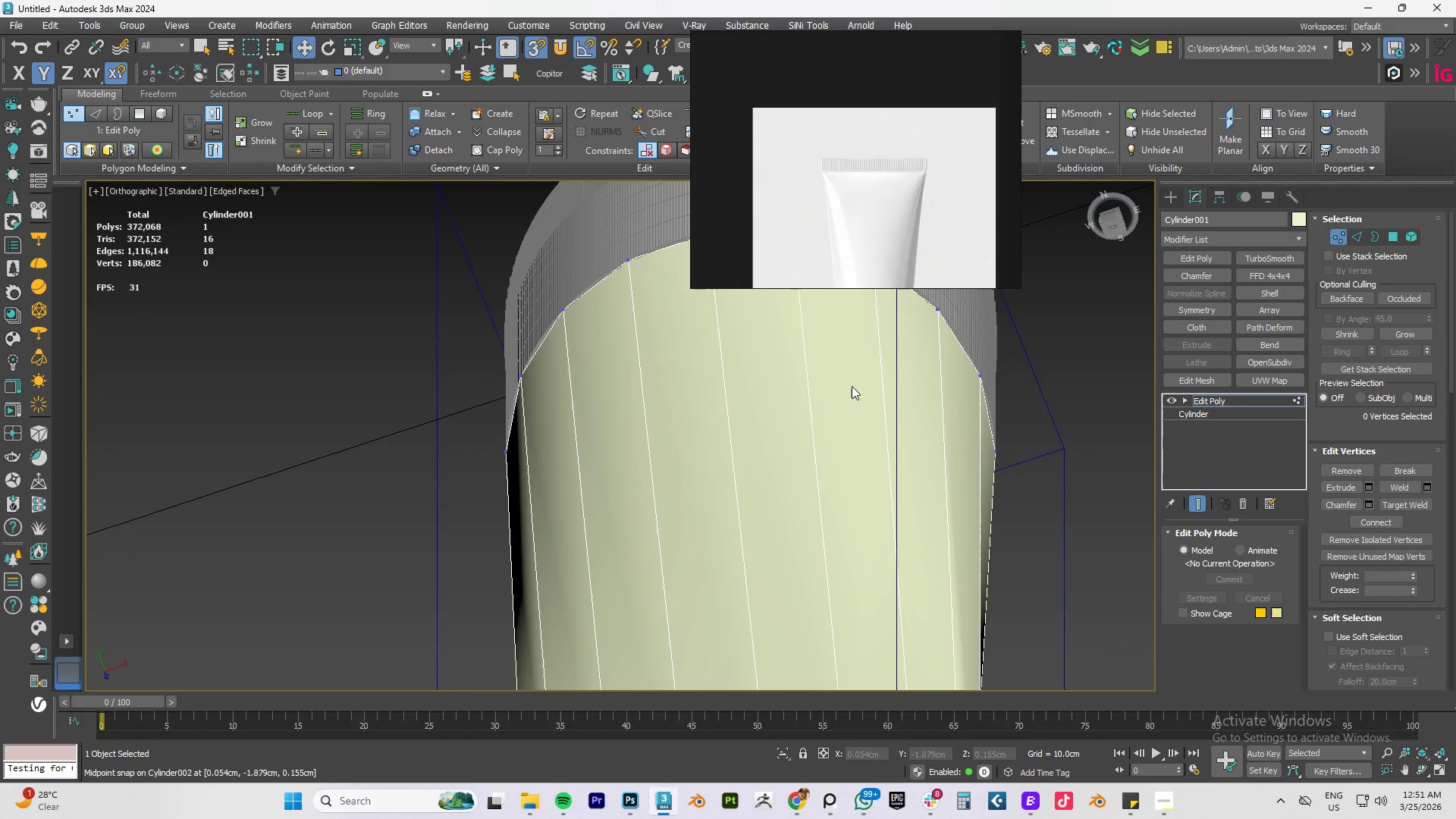 
hold_key(key=AltLeft, duration=0.34)
 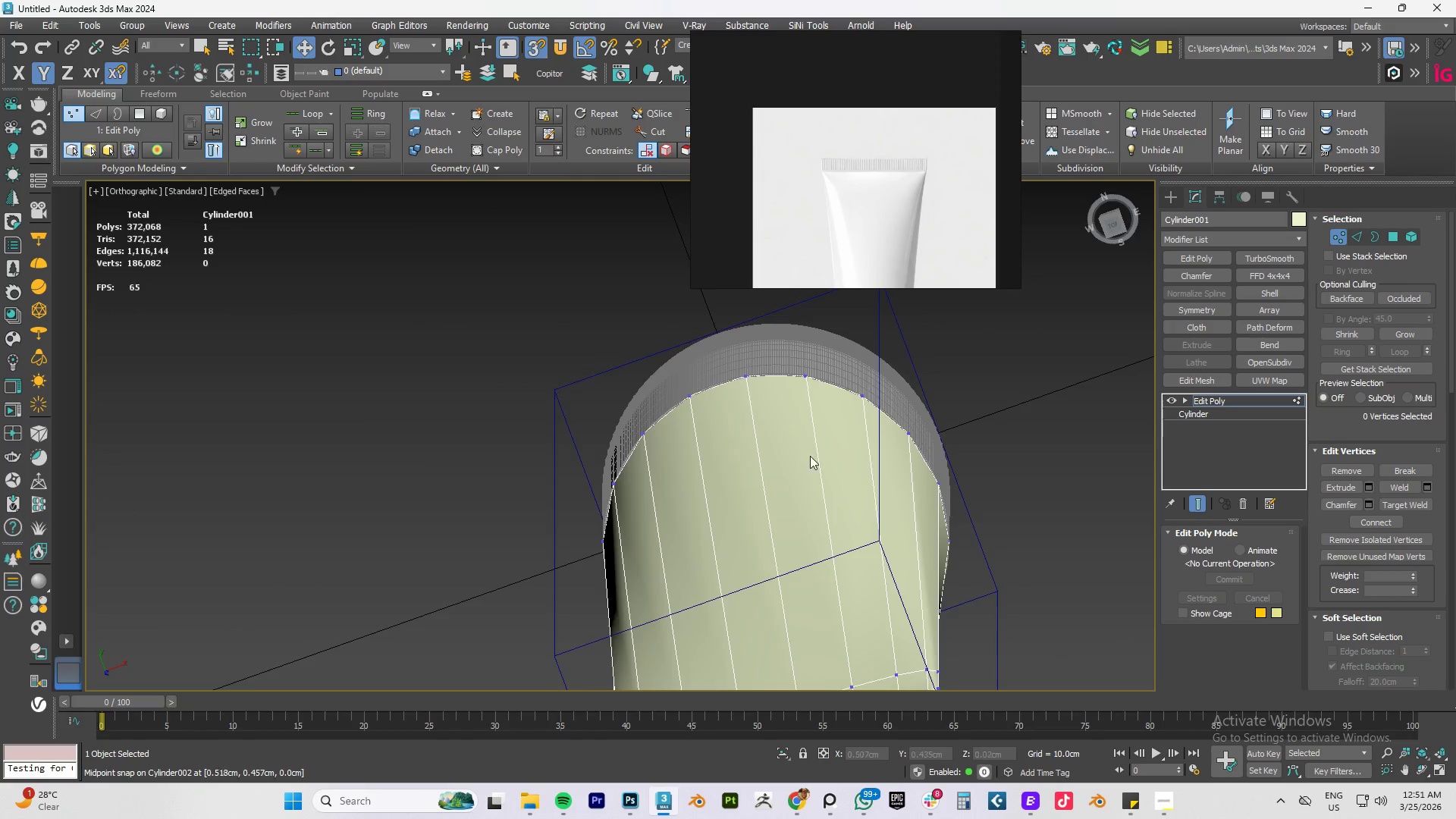 
scroll: coordinate [837, 435], scroll_direction: down, amount: 4.0
 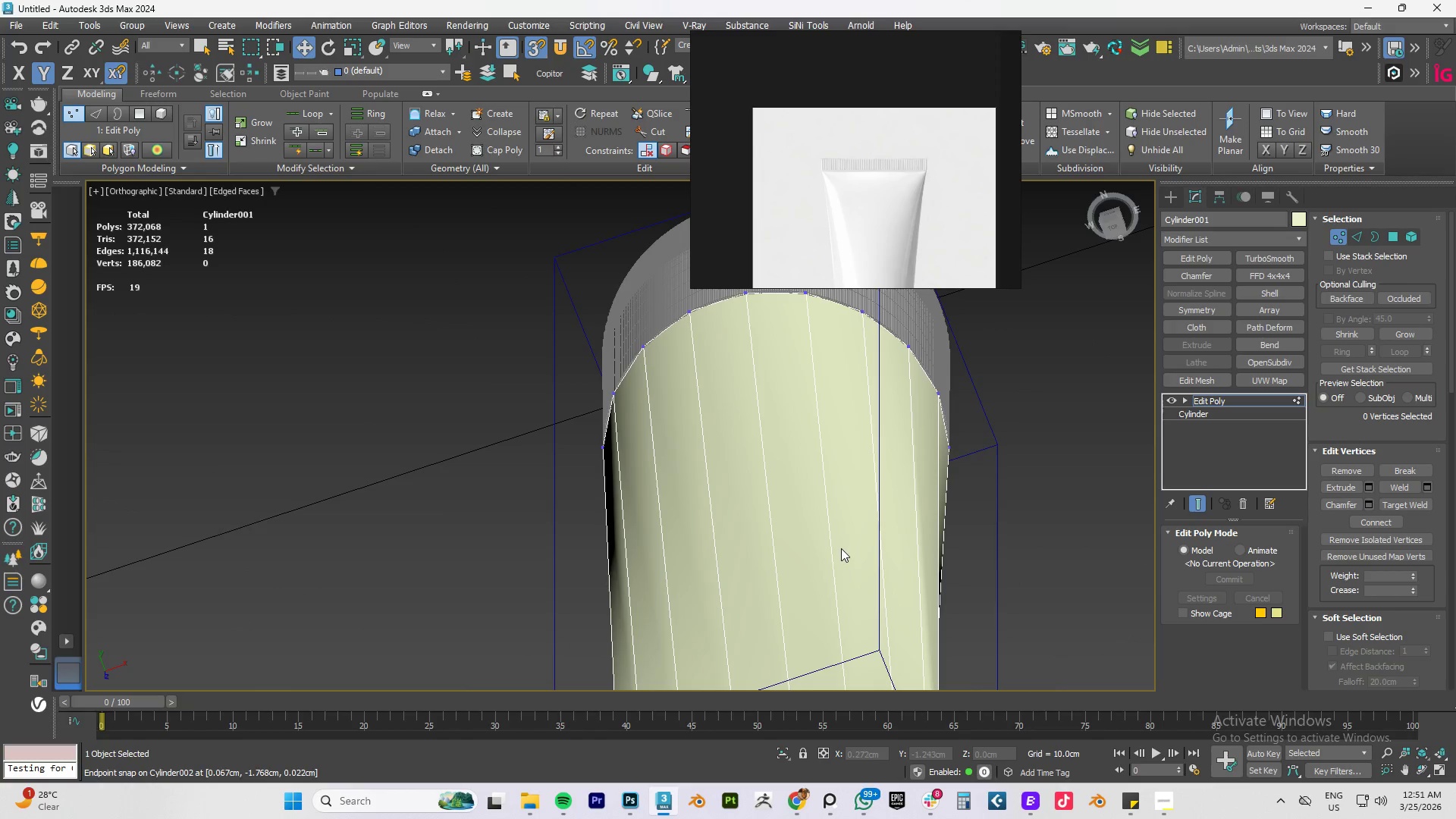 
hold_key(key=AltLeft, duration=0.48)
 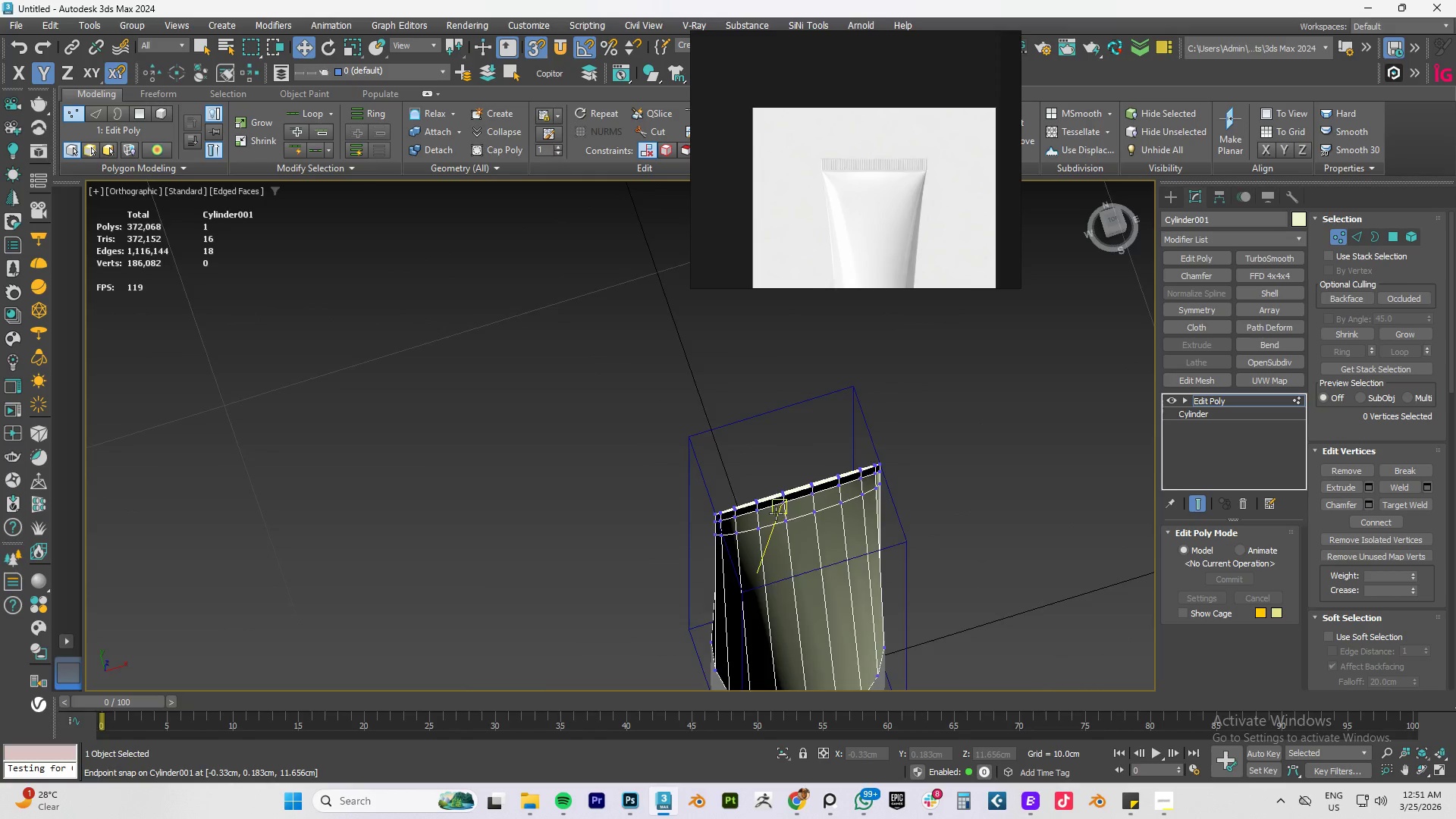 
scroll: coordinate [813, 466], scroll_direction: down, amount: 4.0
 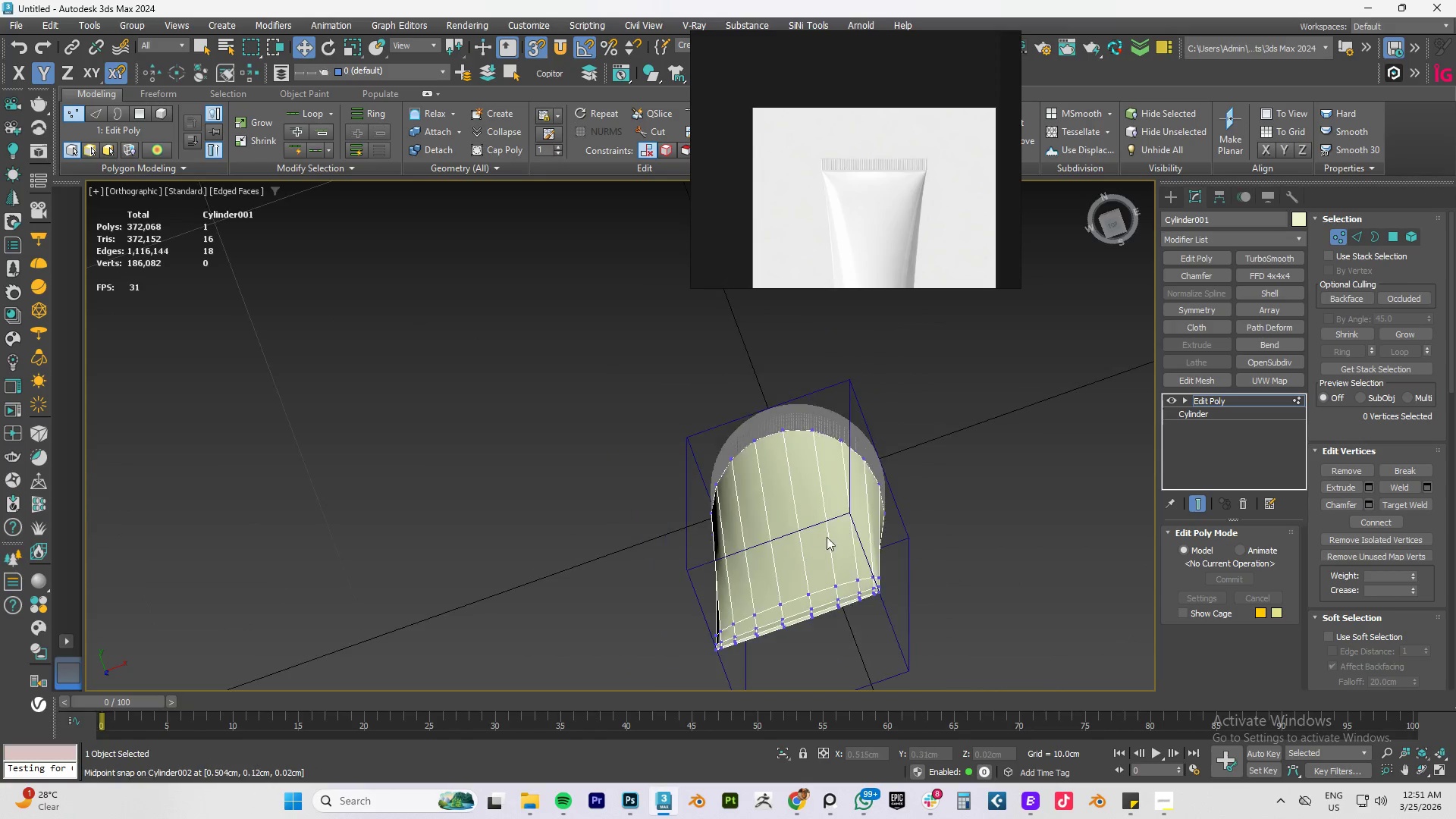 
scroll: coordinate [745, 507], scroll_direction: up, amount: 5.0
 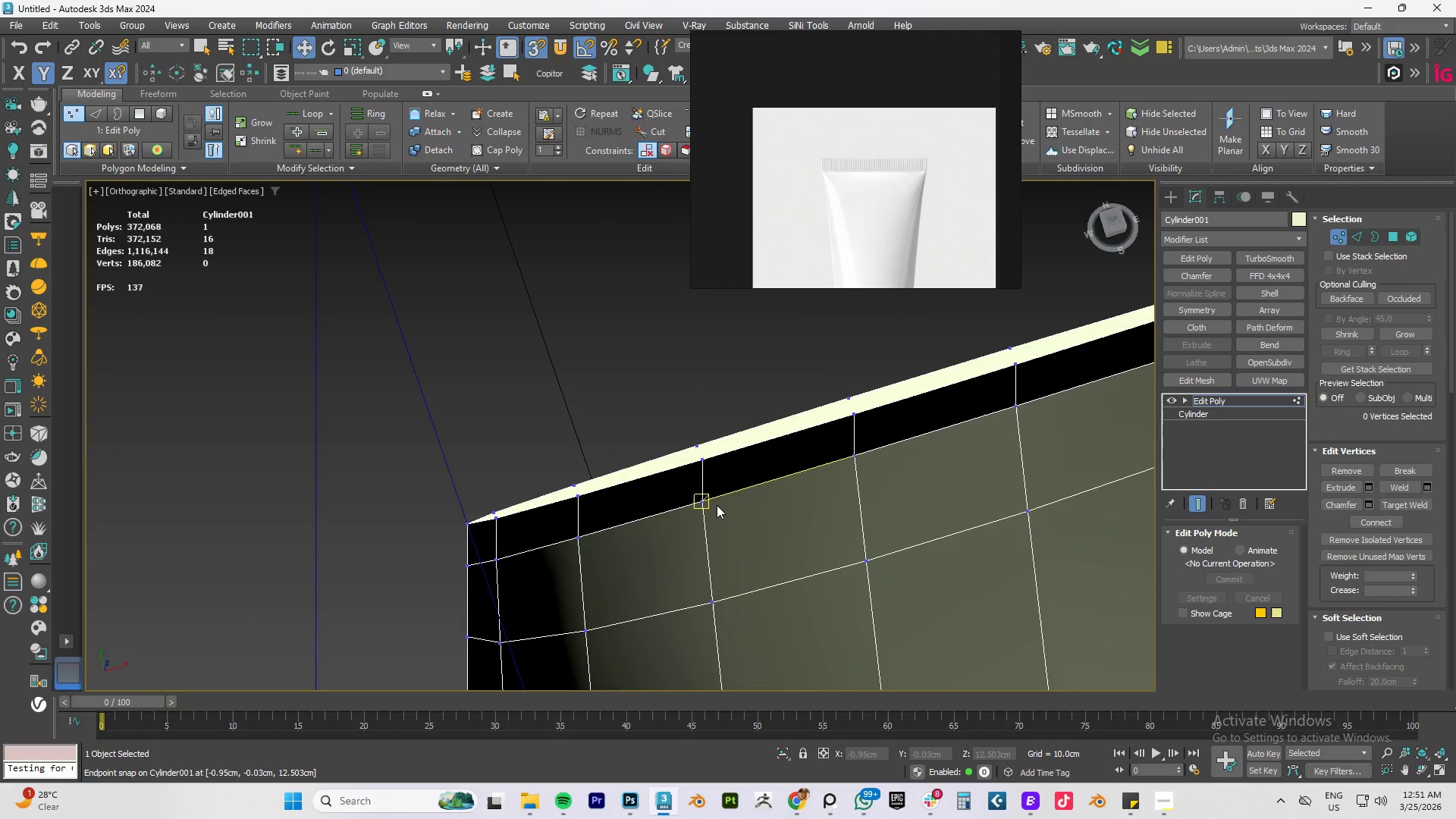 
key(Alt+C)
 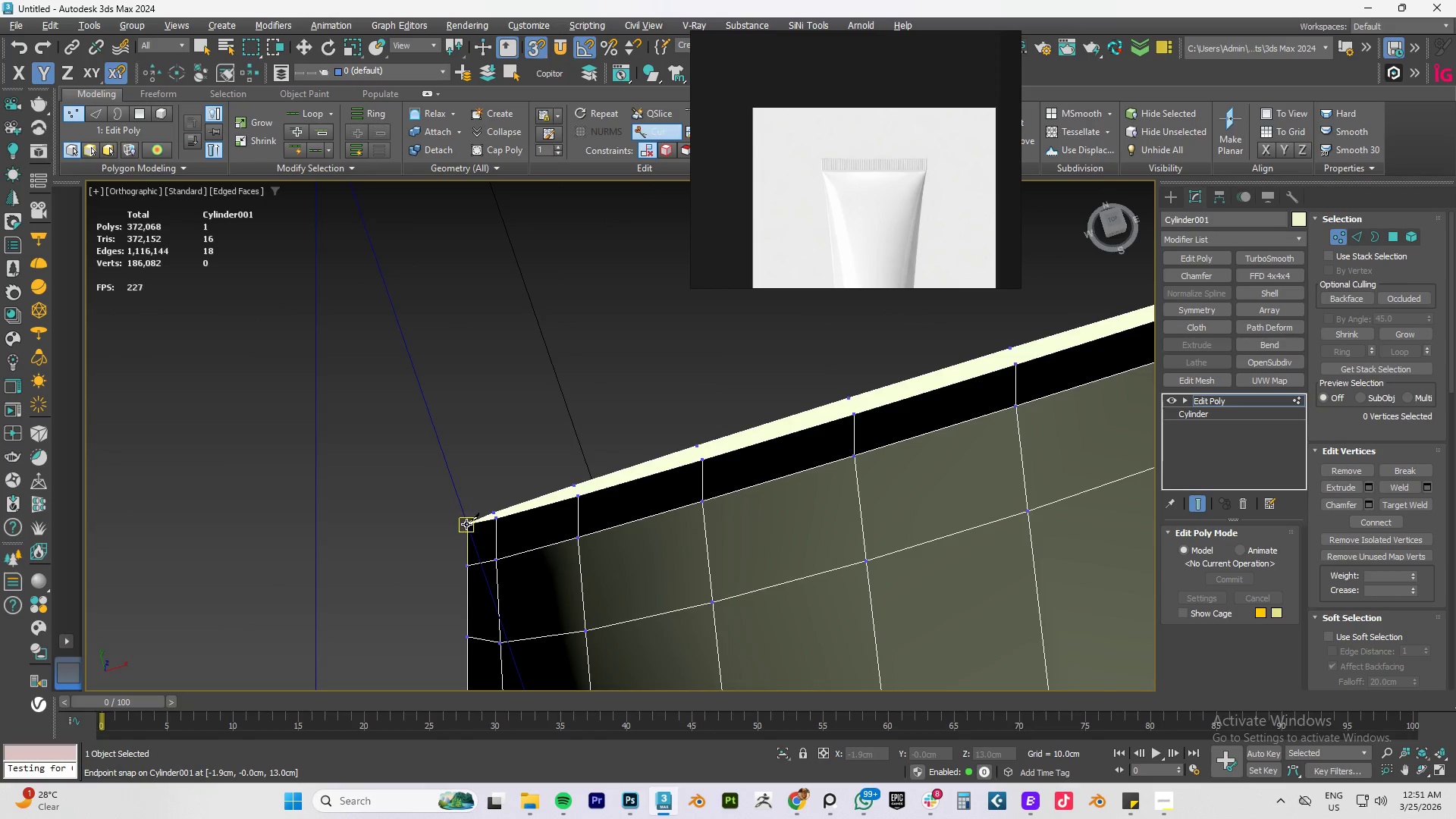 
left_click([467, 524])
 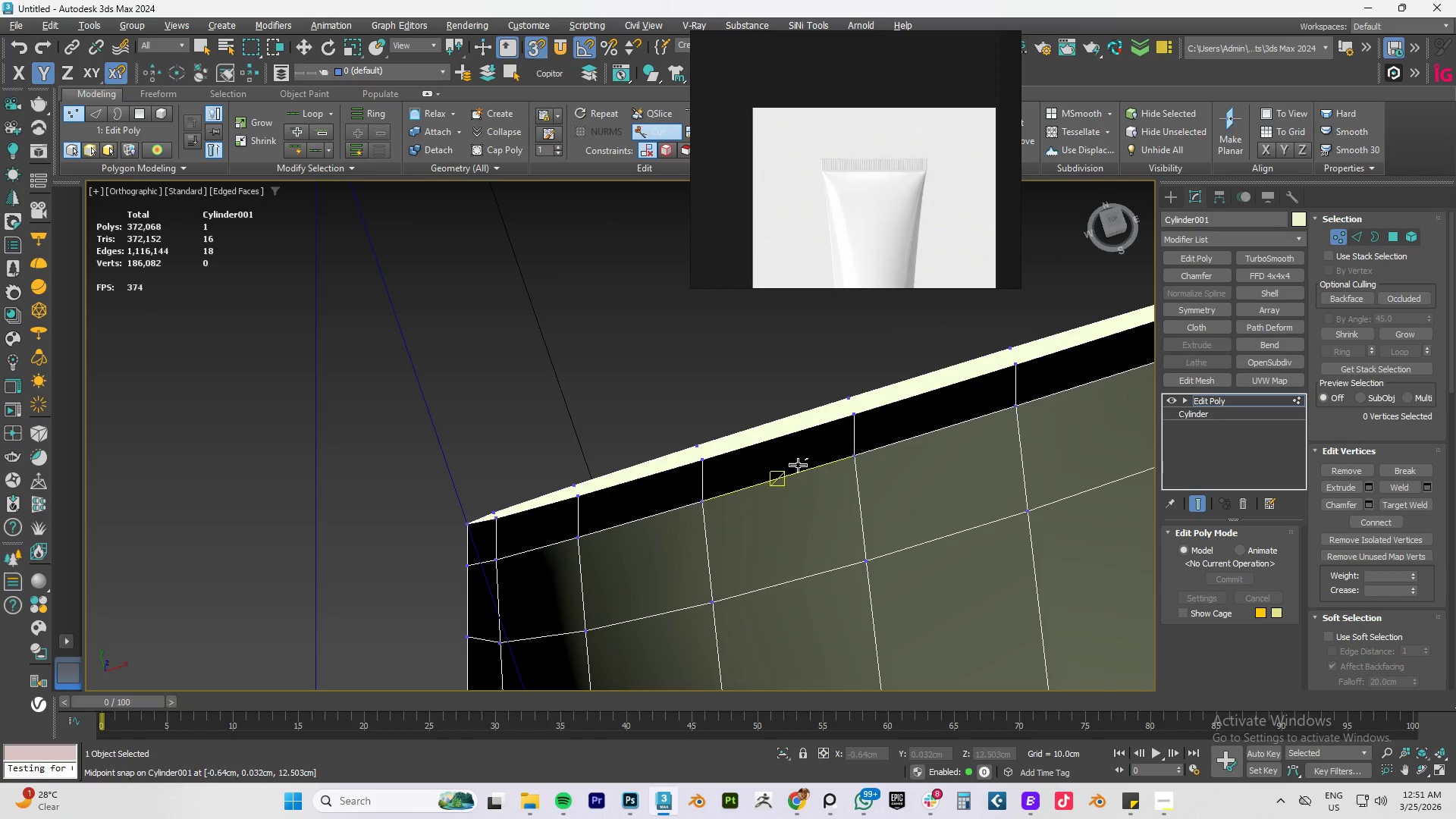 
scroll: coordinate [816, 457], scroll_direction: down, amount: 3.0
 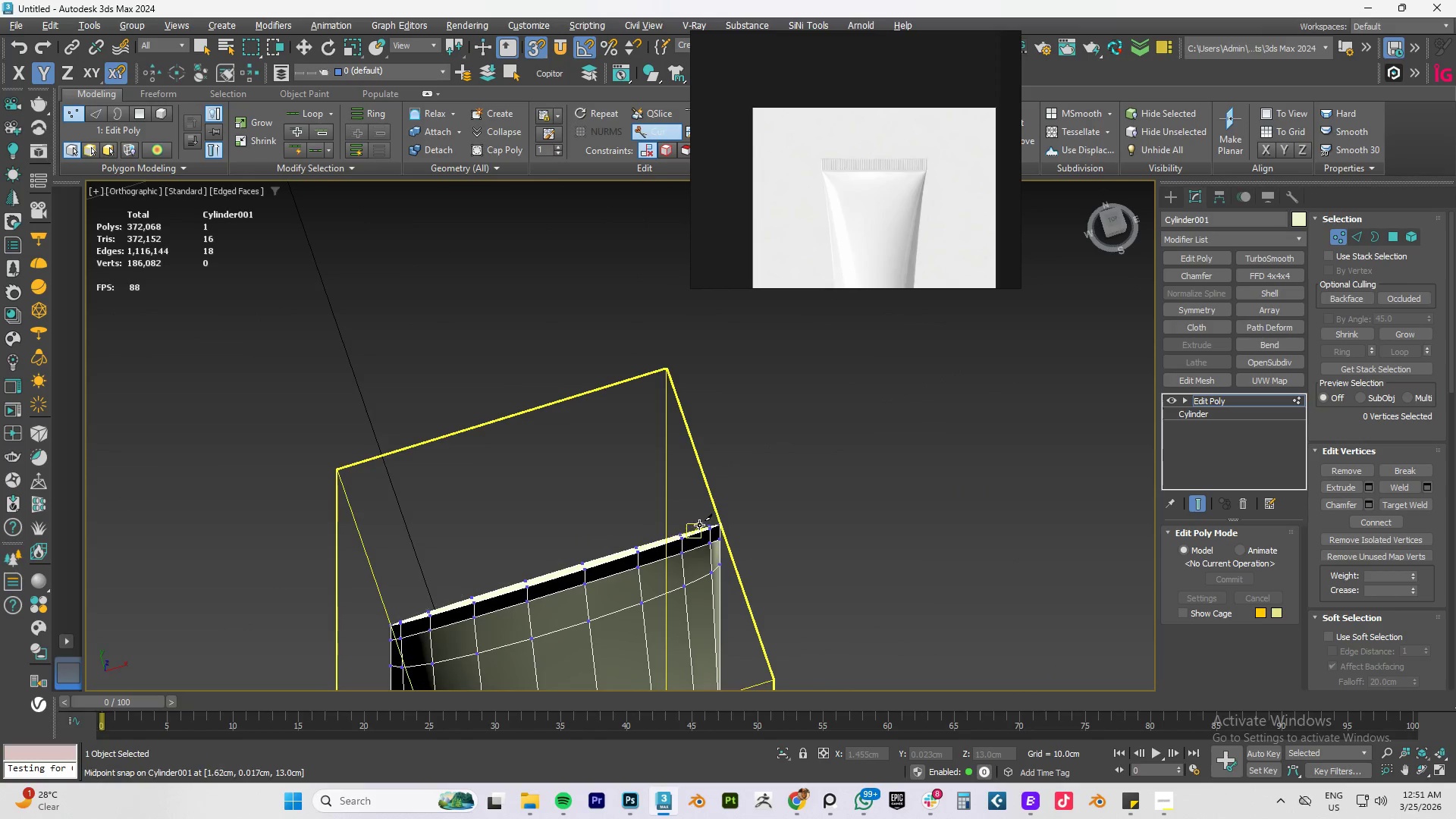 
scroll: coordinate [733, 531], scroll_direction: up, amount: 4.0
 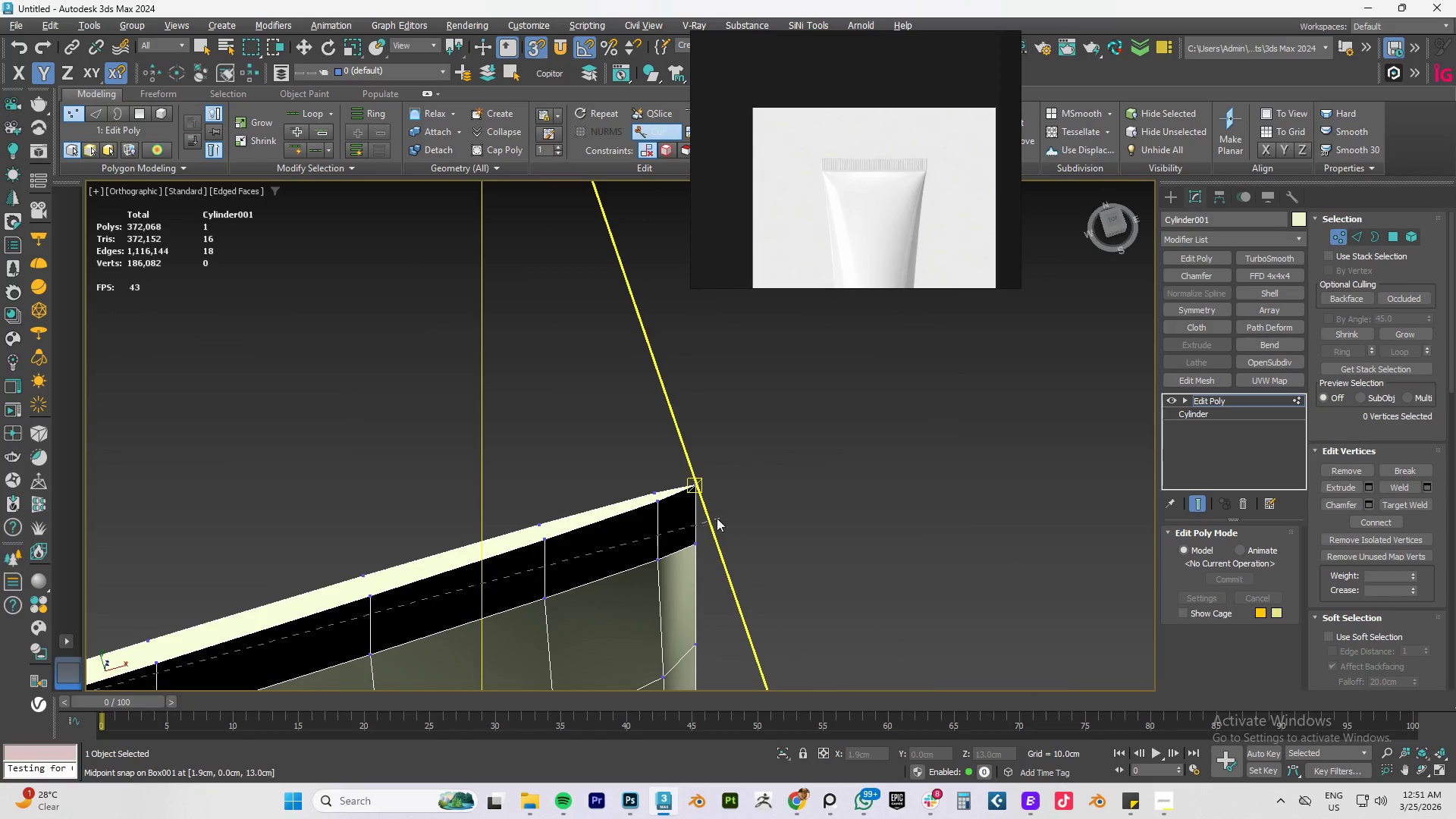 
key(S)
 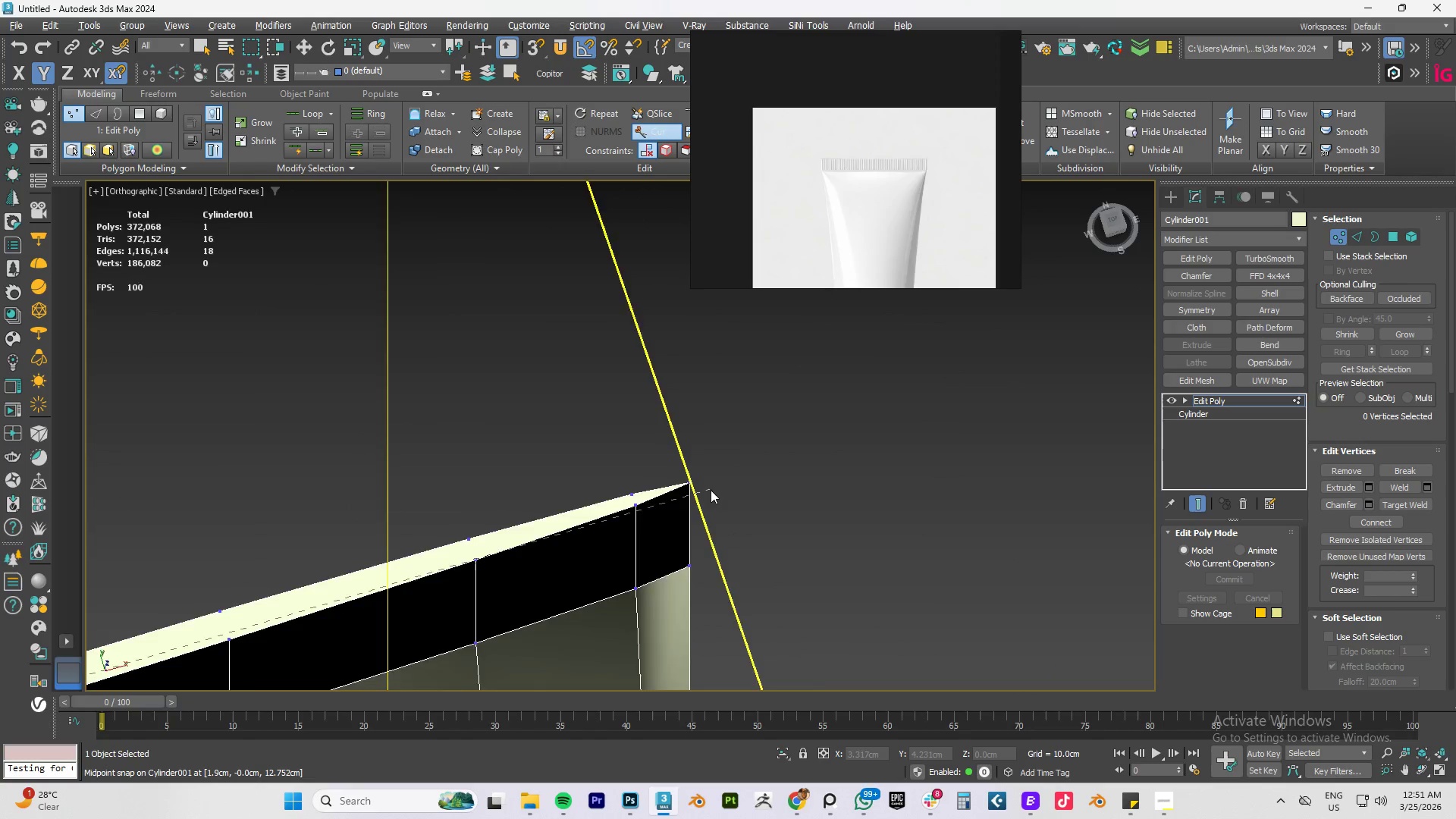 
scroll: coordinate [706, 488], scroll_direction: up, amount: 4.0
 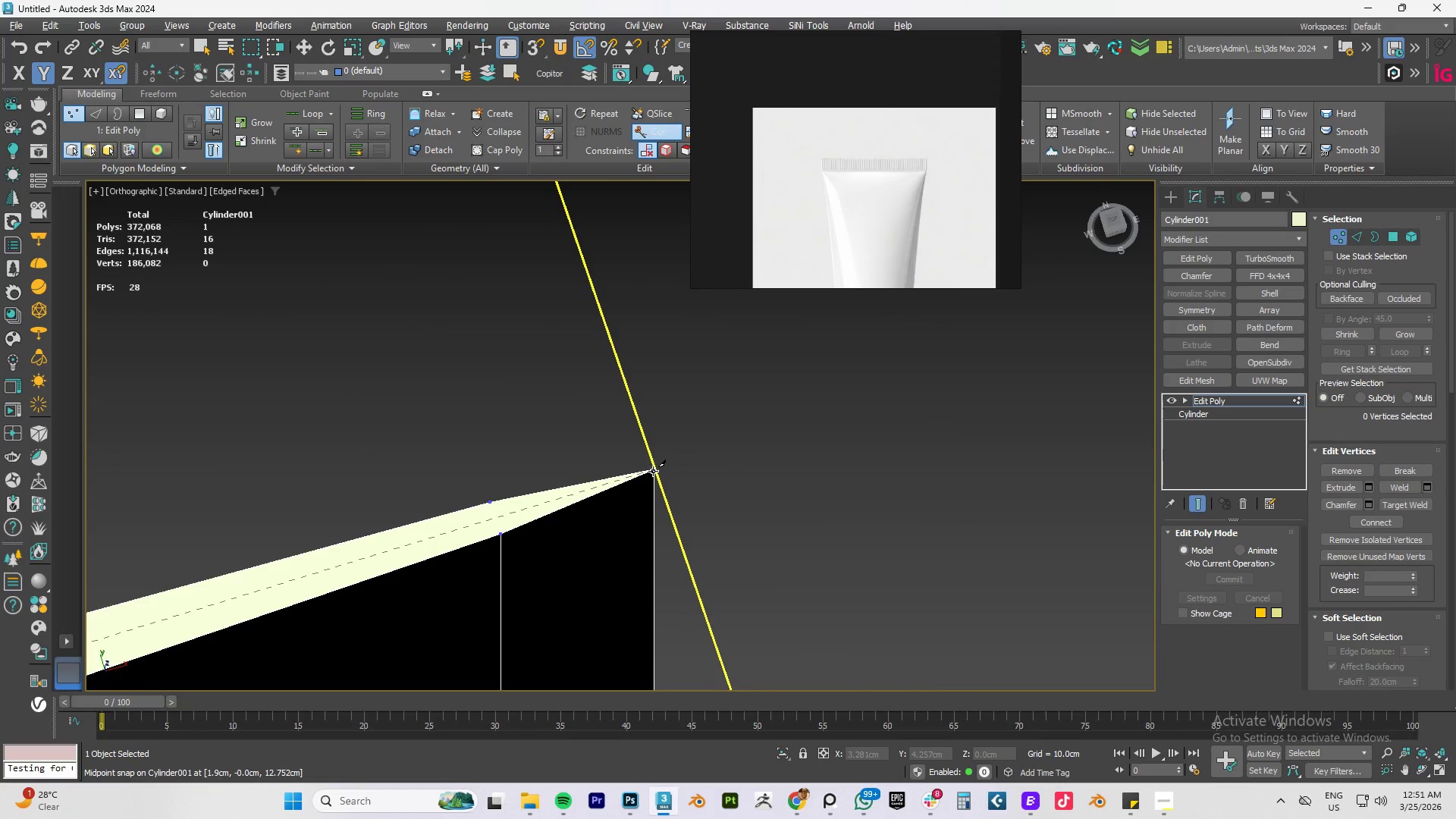 
left_click([653, 471])
 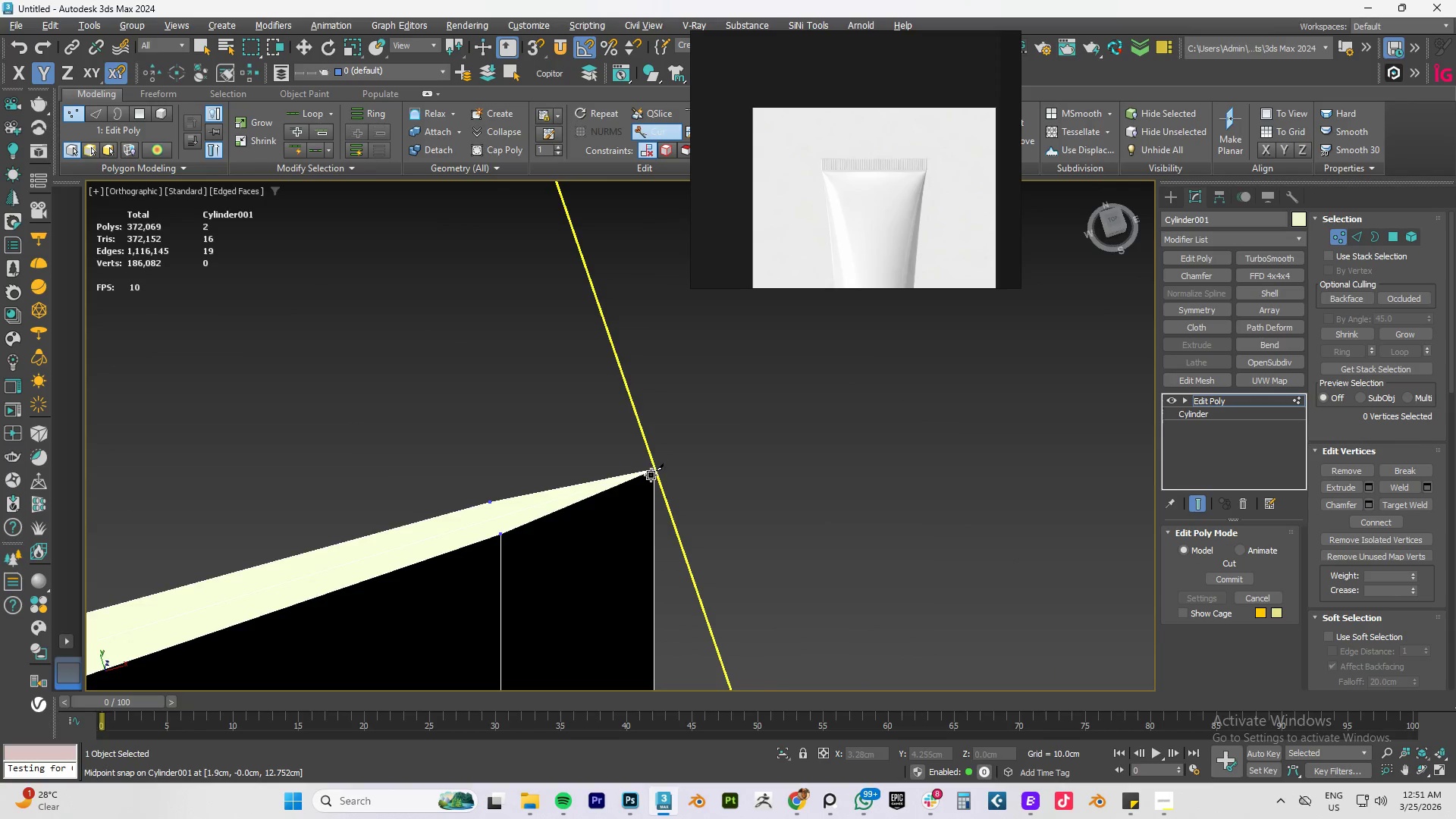 
right_click([651, 475])
 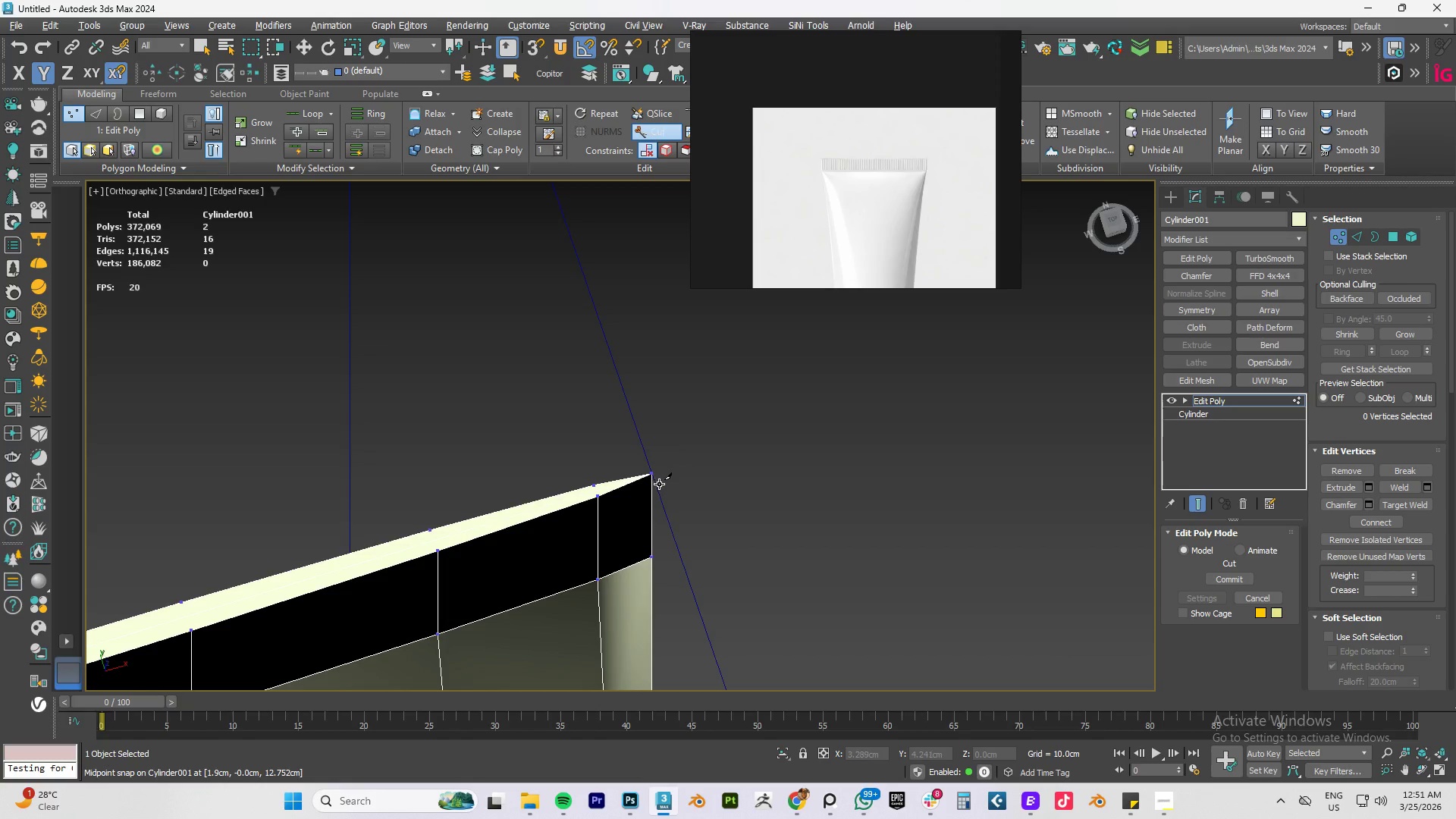 
scroll: coordinate [657, 489], scroll_direction: down, amount: 6.0
 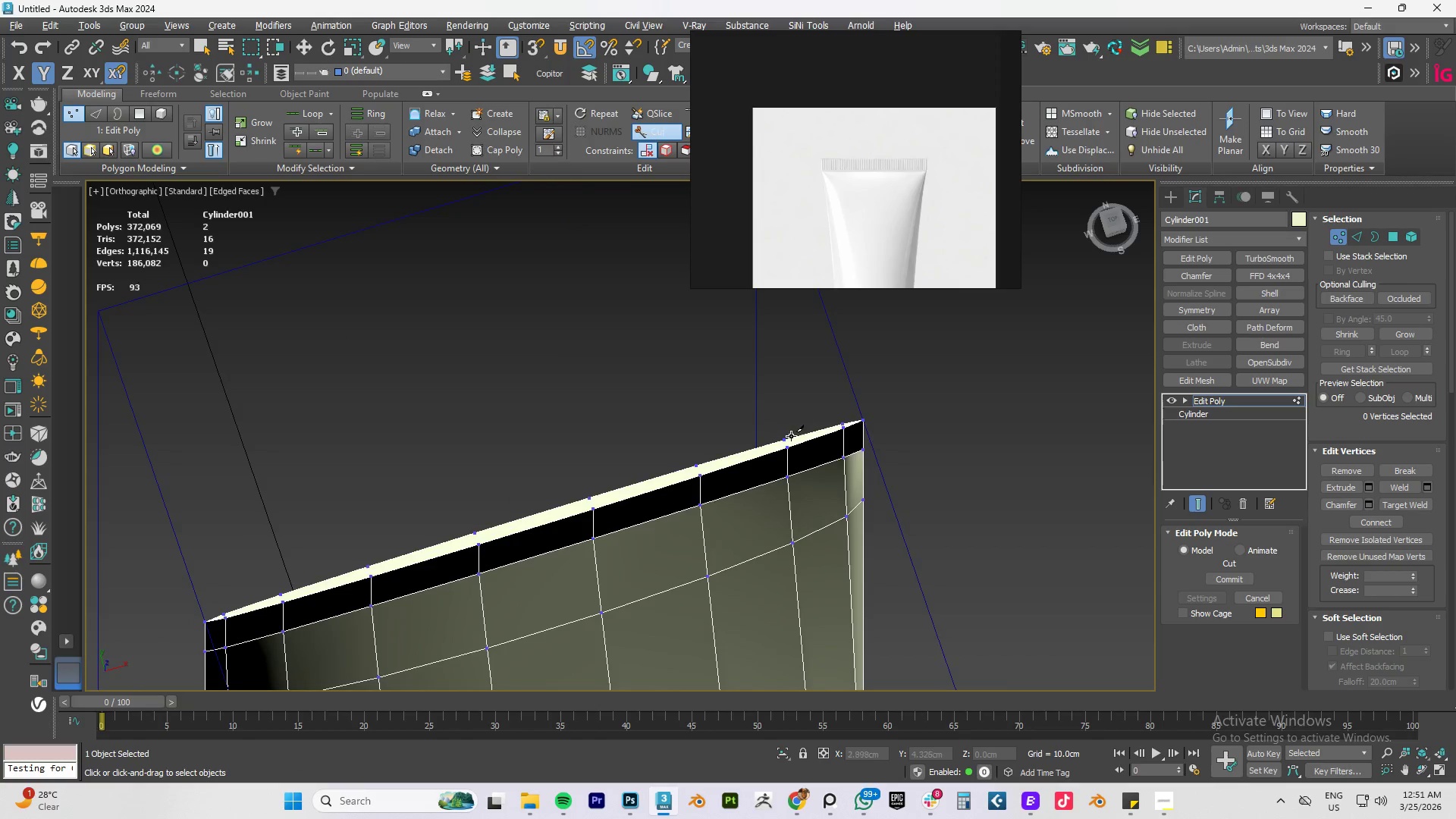 
key(F)
 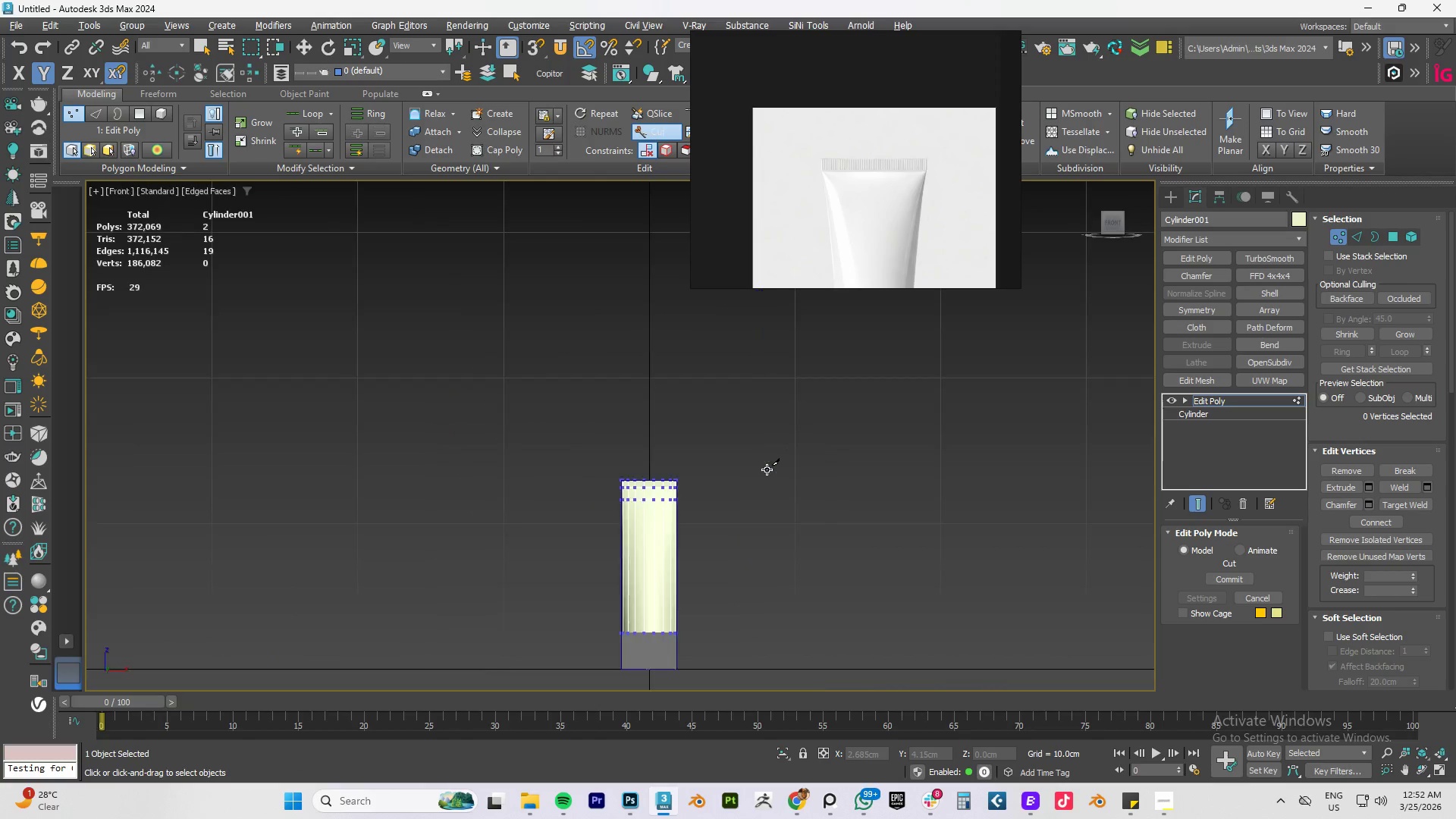 
scroll: coordinate [767, 469], scroll_direction: down, amount: 2.0
 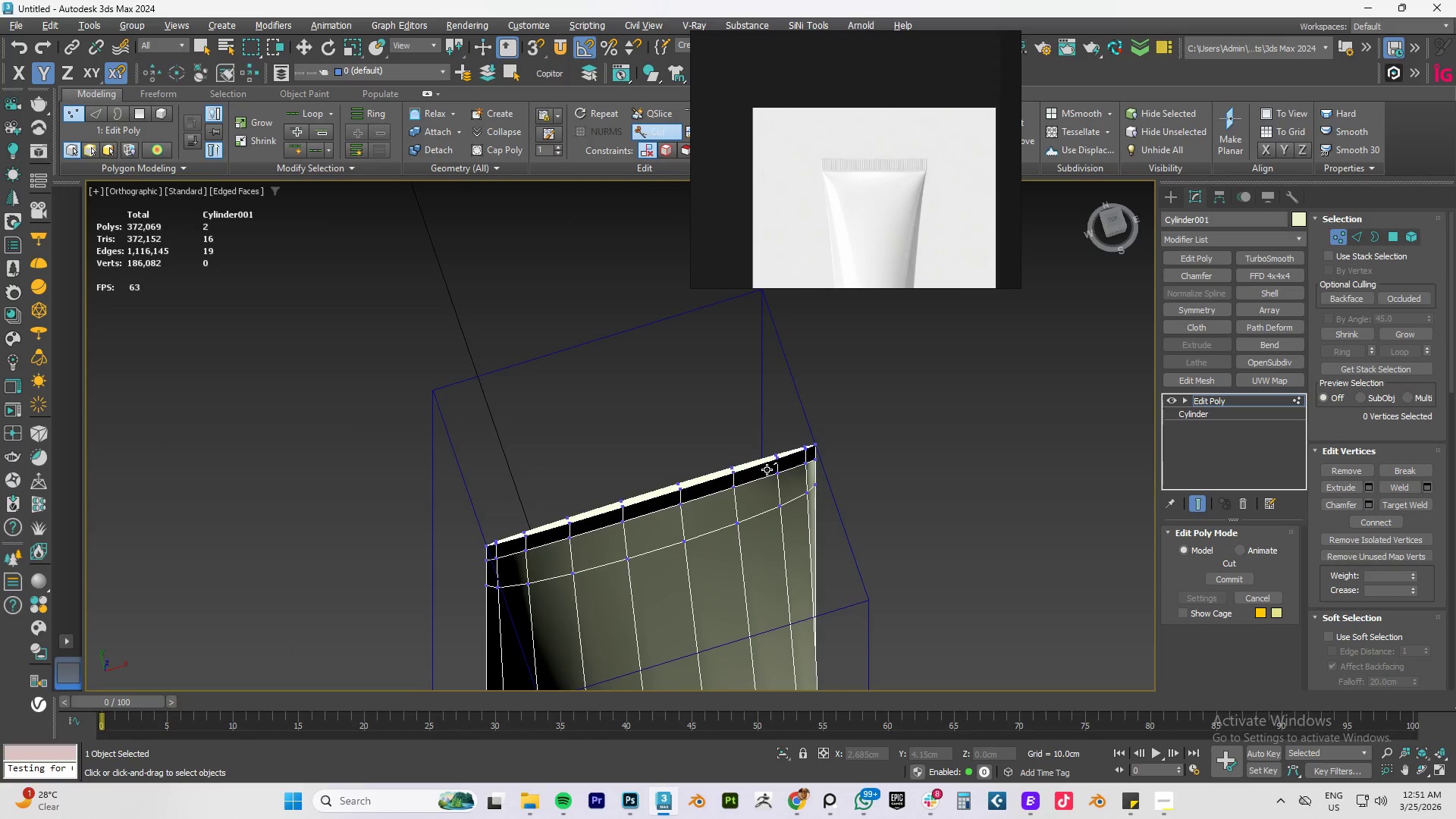 
key(Z)
 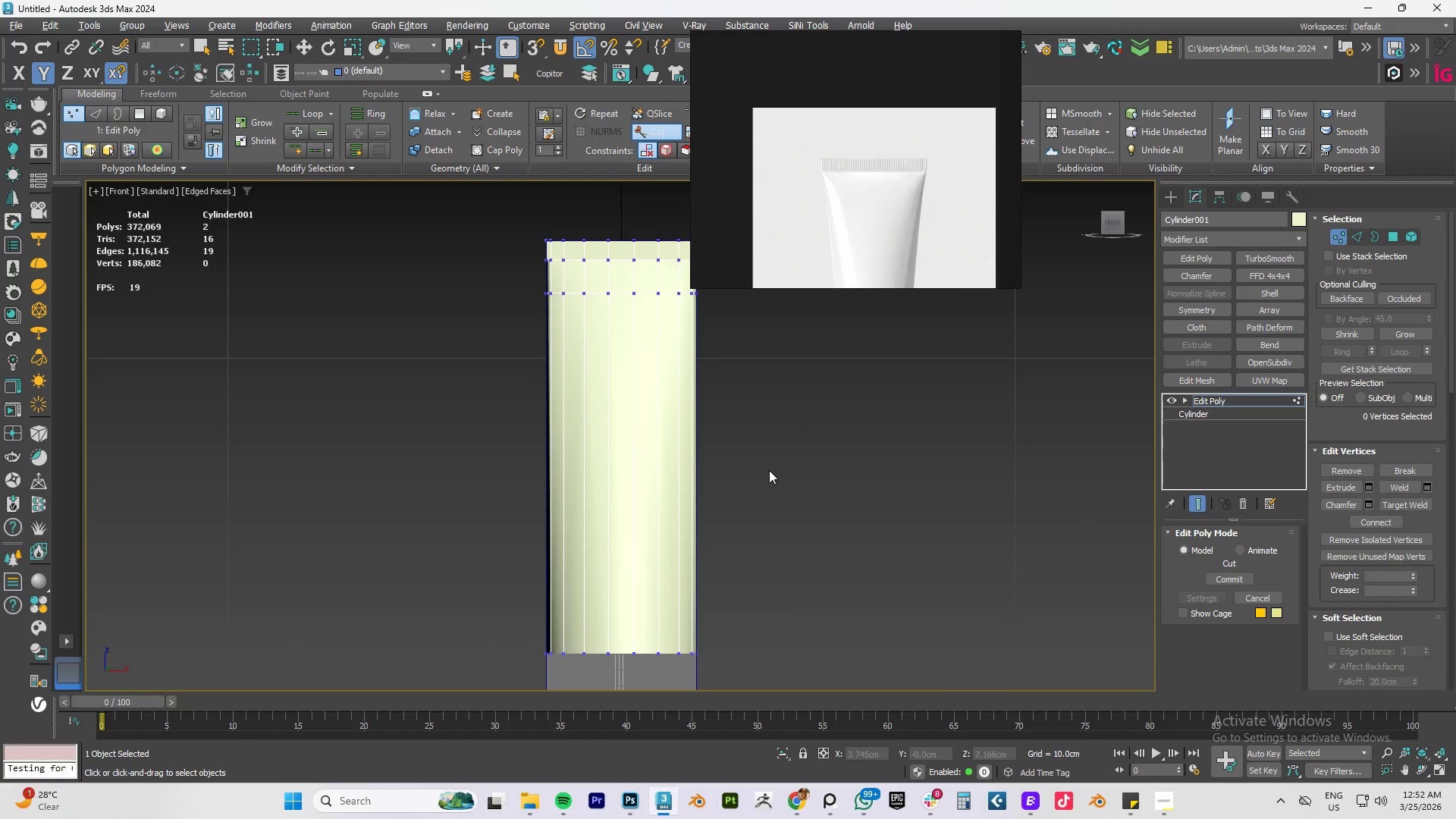 
scroll: coordinate [769, 470], scroll_direction: down, amount: 2.0
 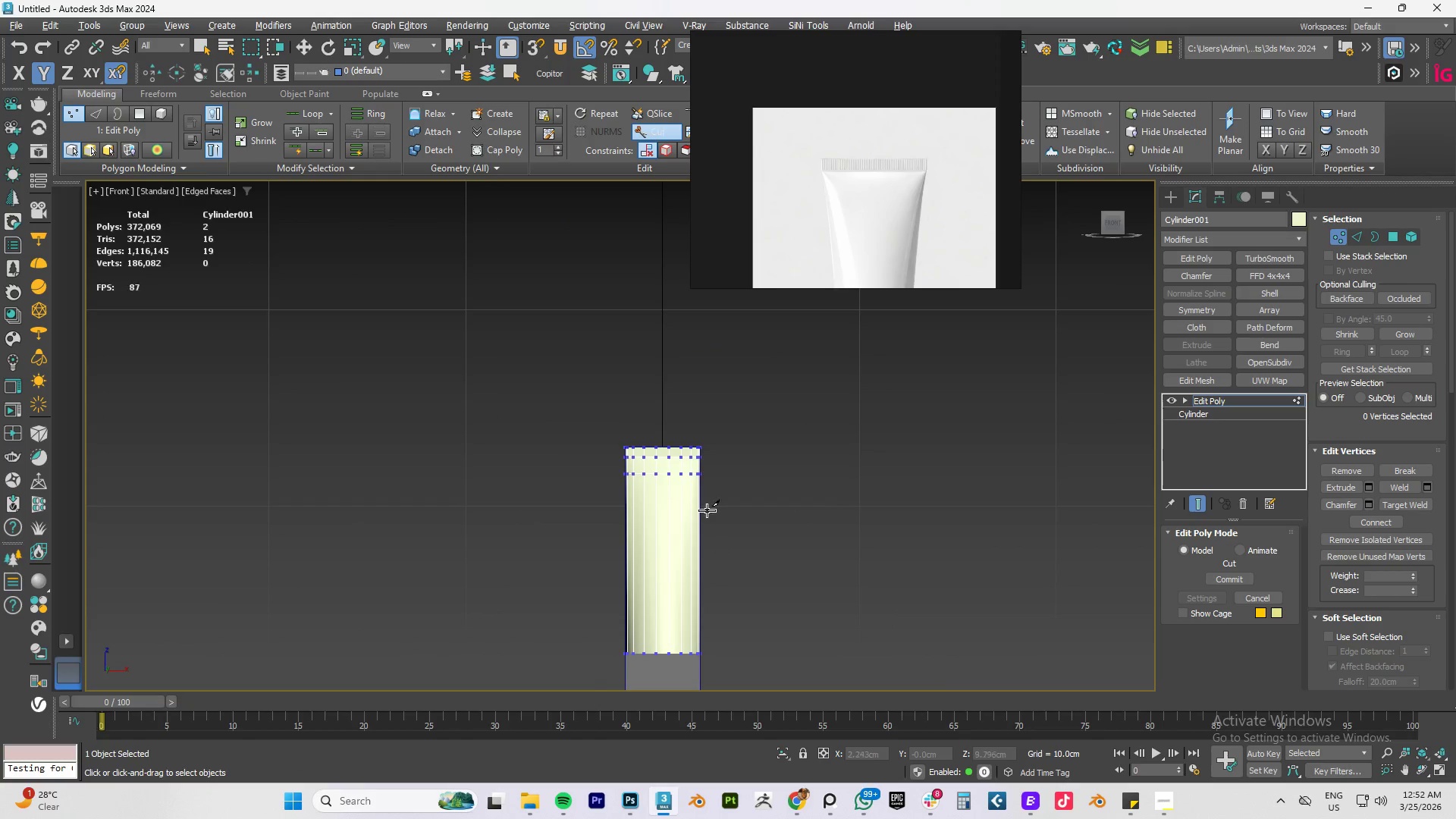 
right_click([784, 481])
 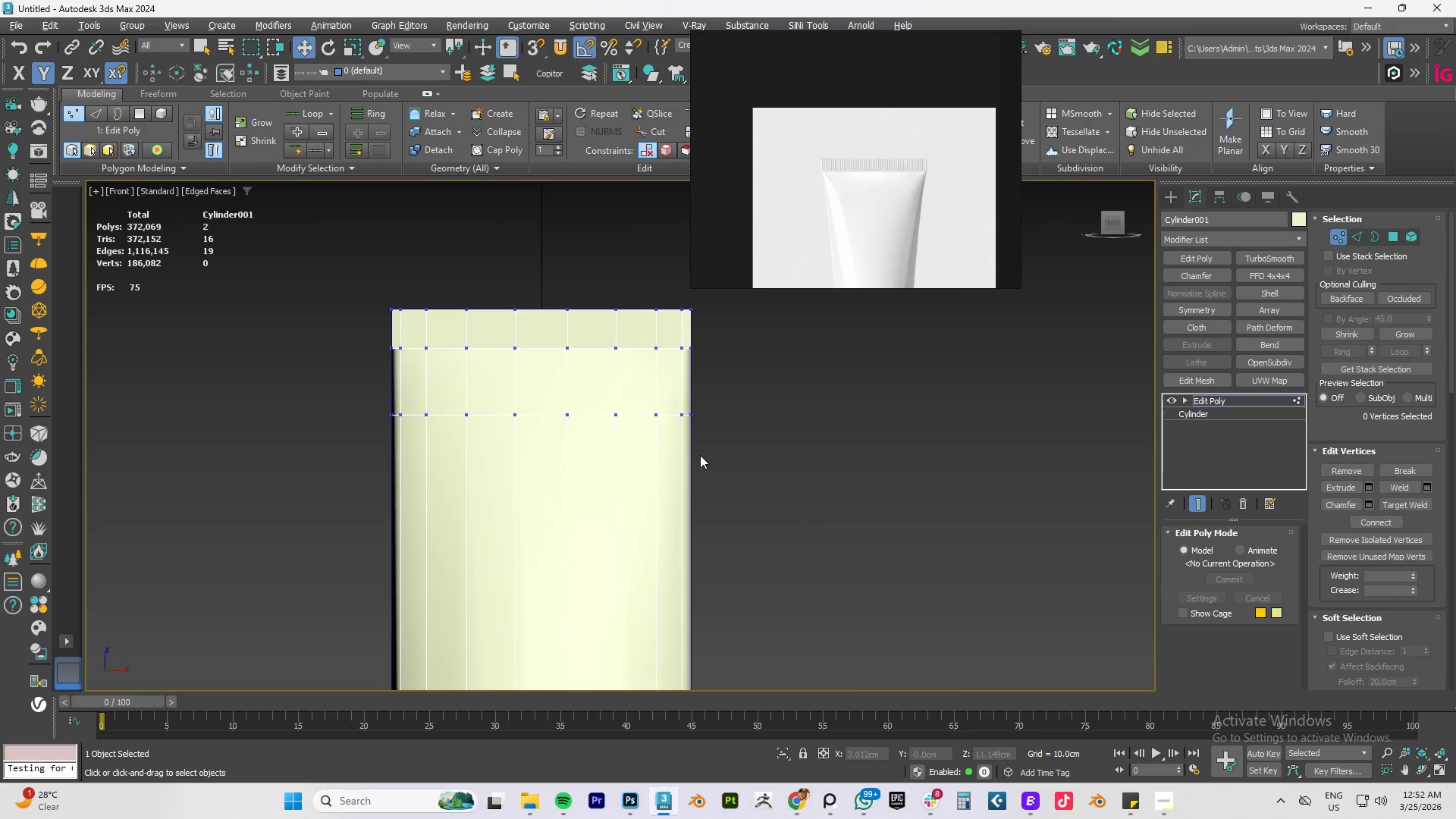 
scroll: coordinate [703, 493], scroll_direction: up, amount: 4.0
 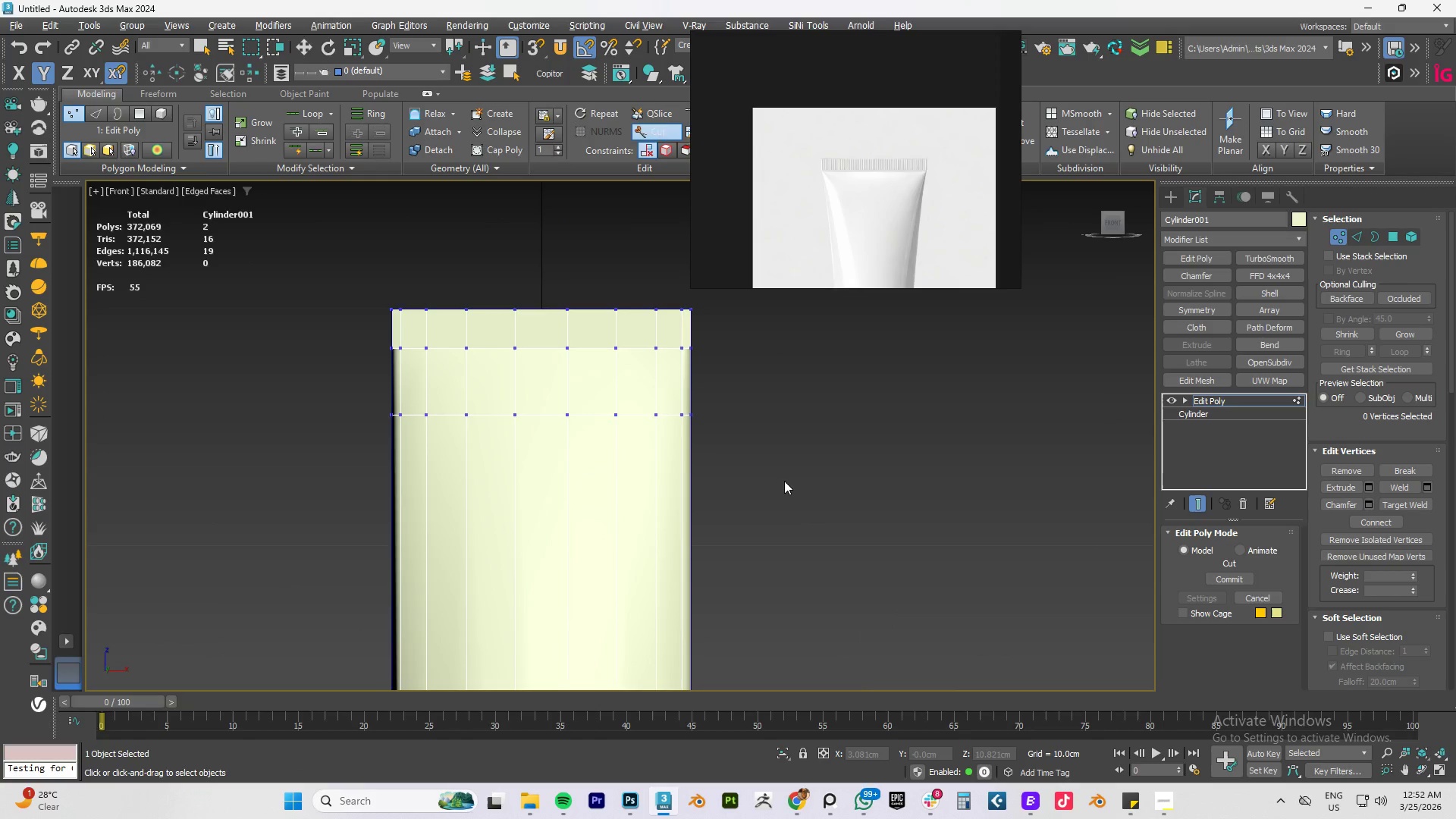 
scroll: coordinate [715, 511], scroll_direction: down, amount: 4.0
 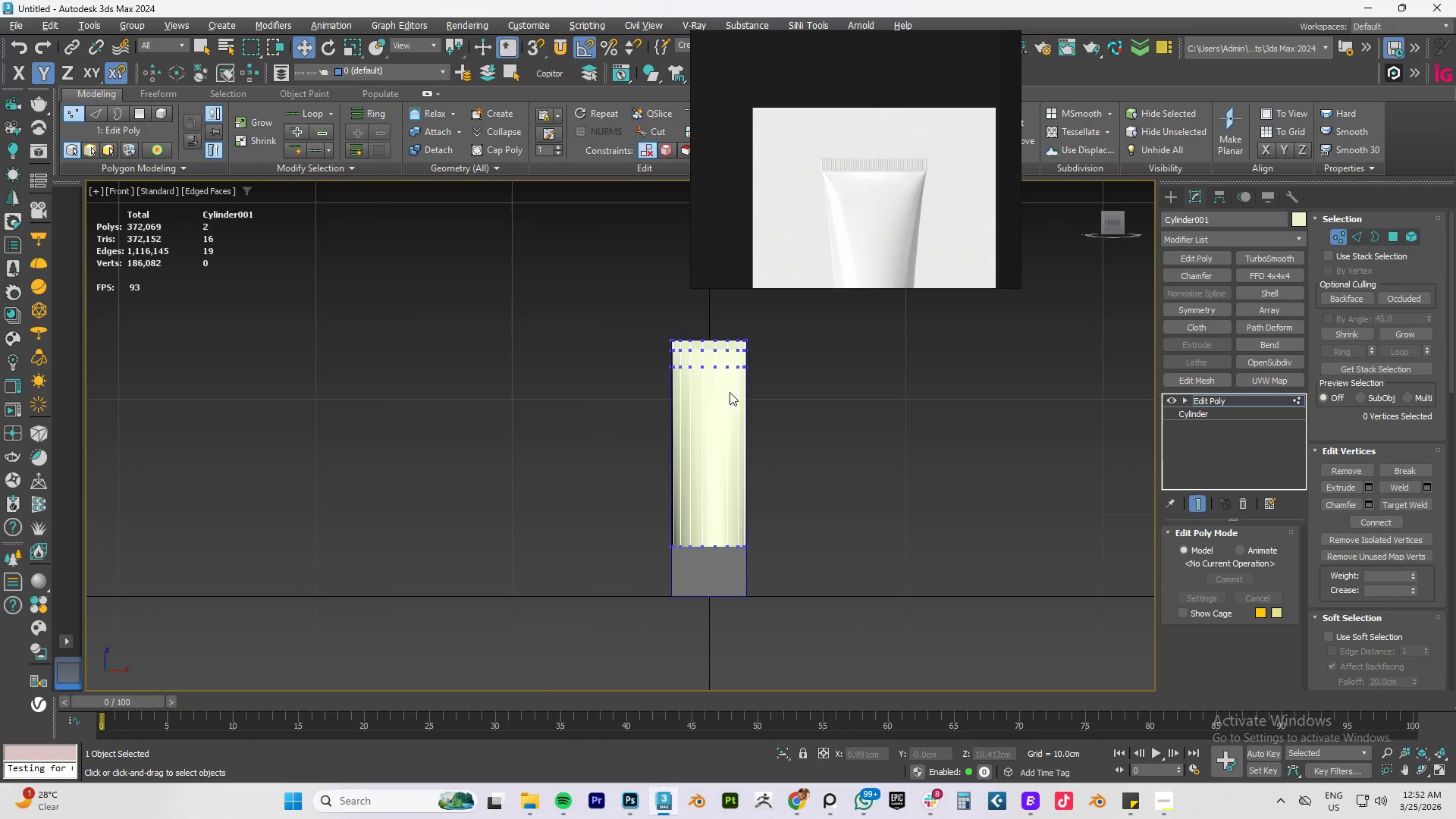 
key(Alt+1)
 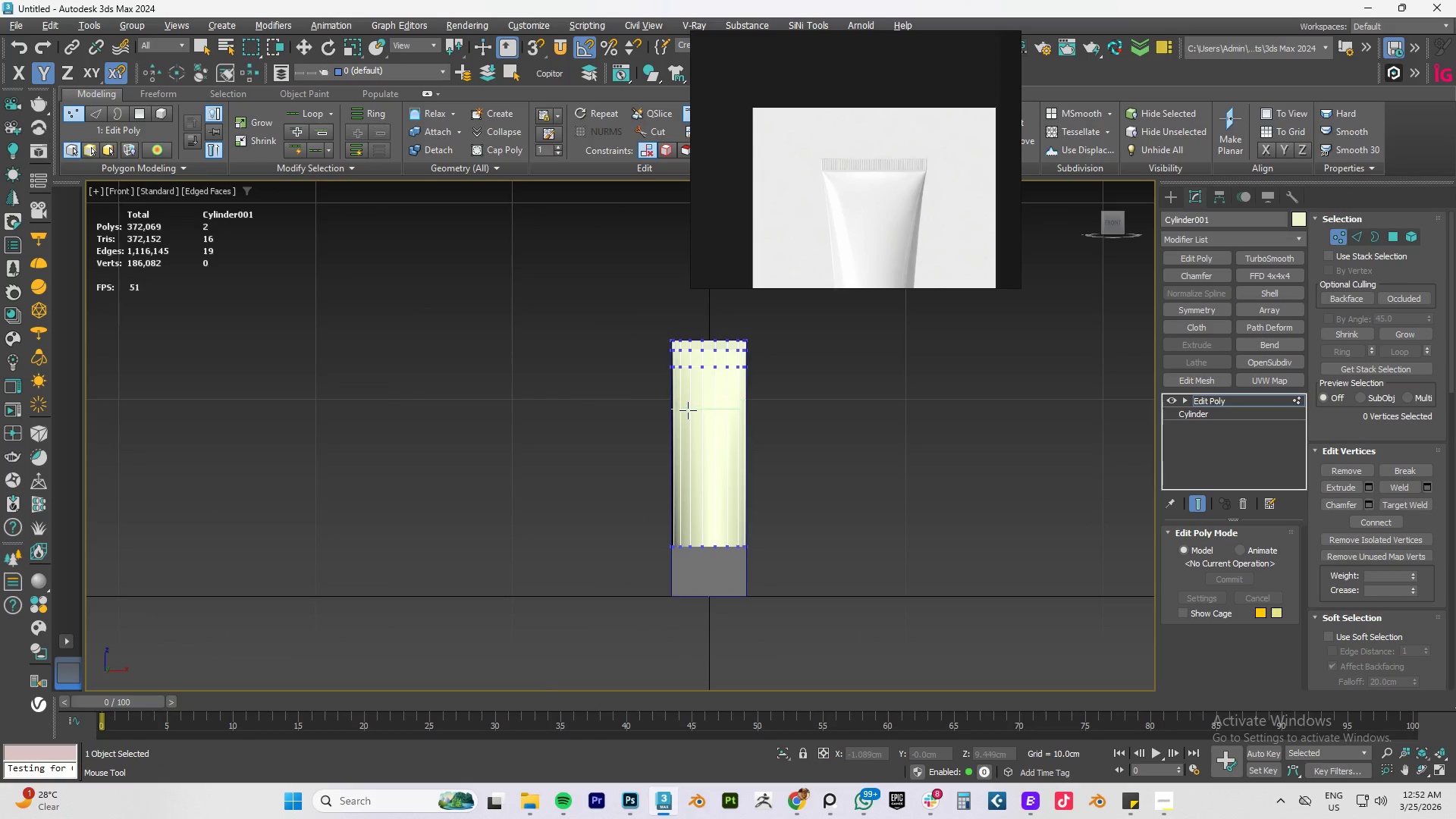 
left_click([688, 410])
 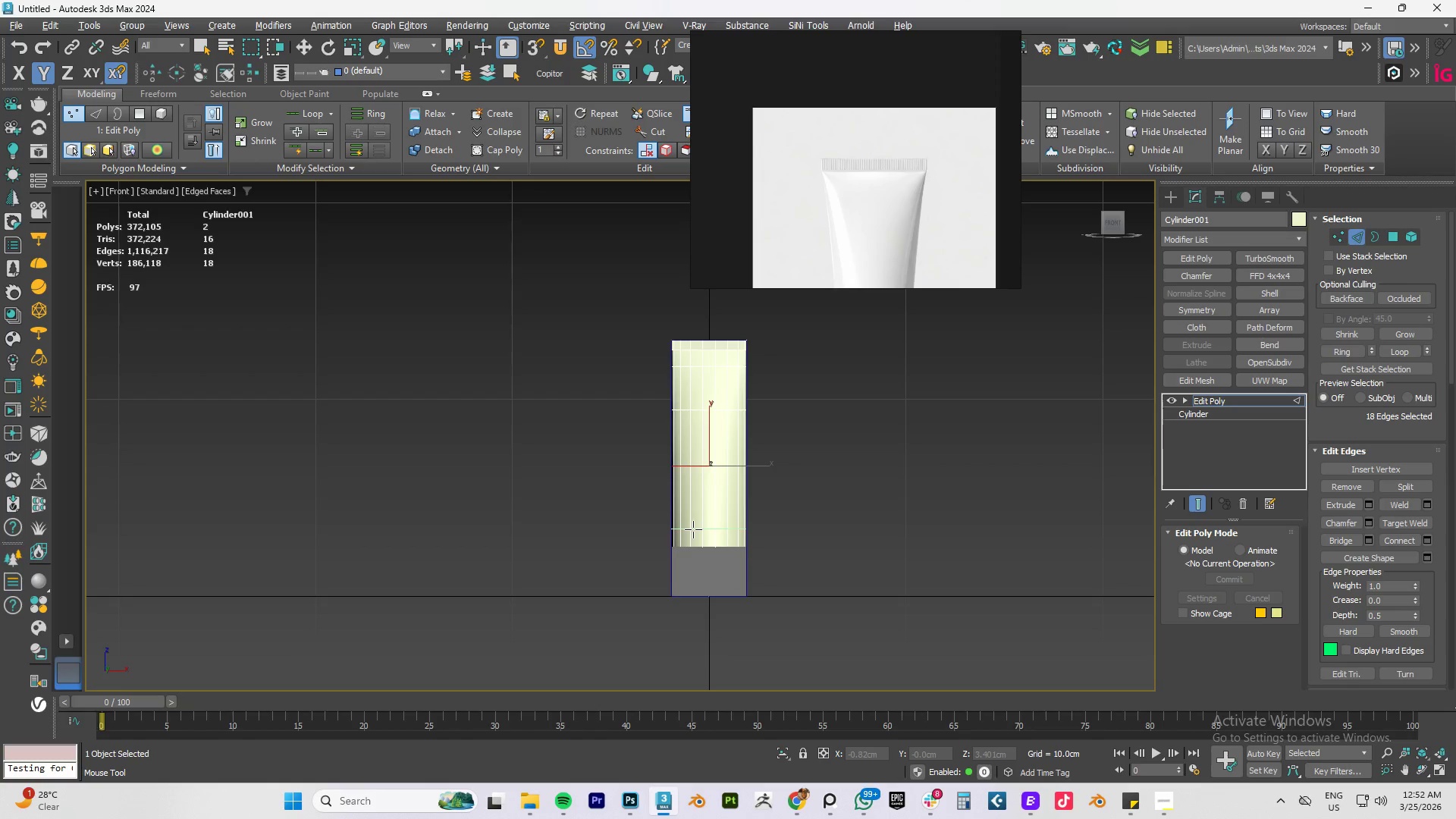 
left_click([691, 514])
 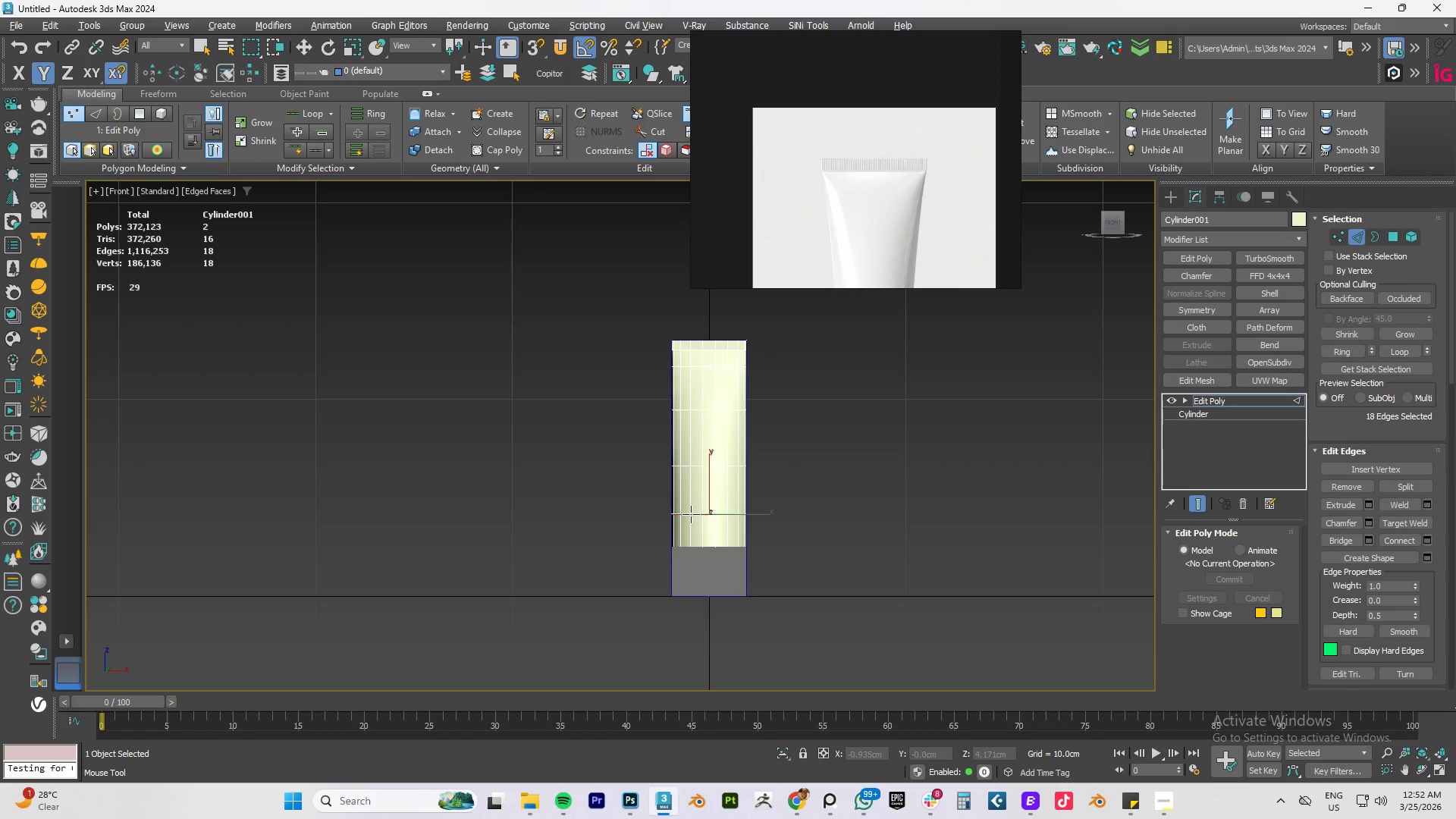 
right_click([691, 513])
 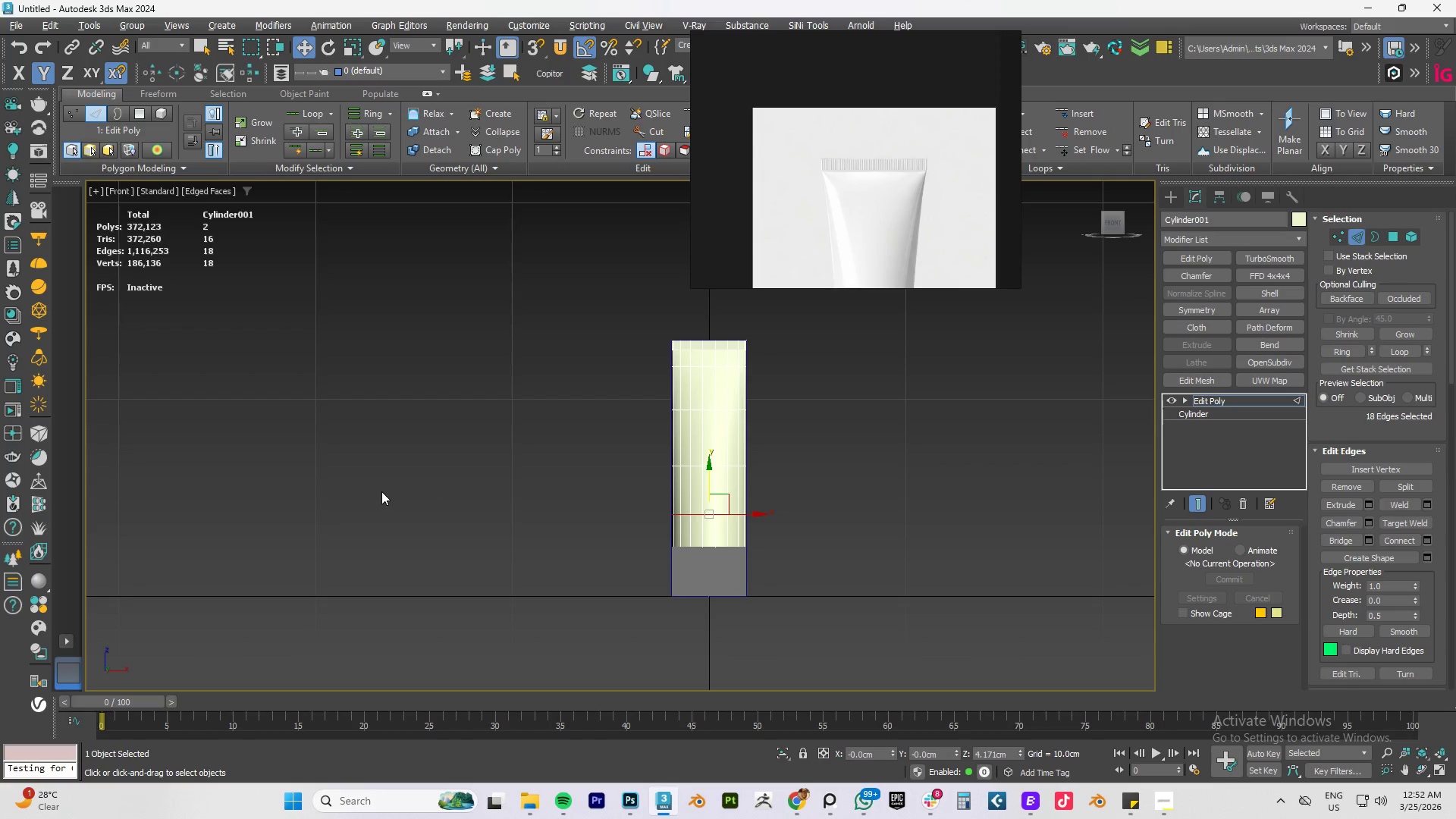 
scroll: coordinate [739, 429], scroll_direction: up, amount: 6.0
 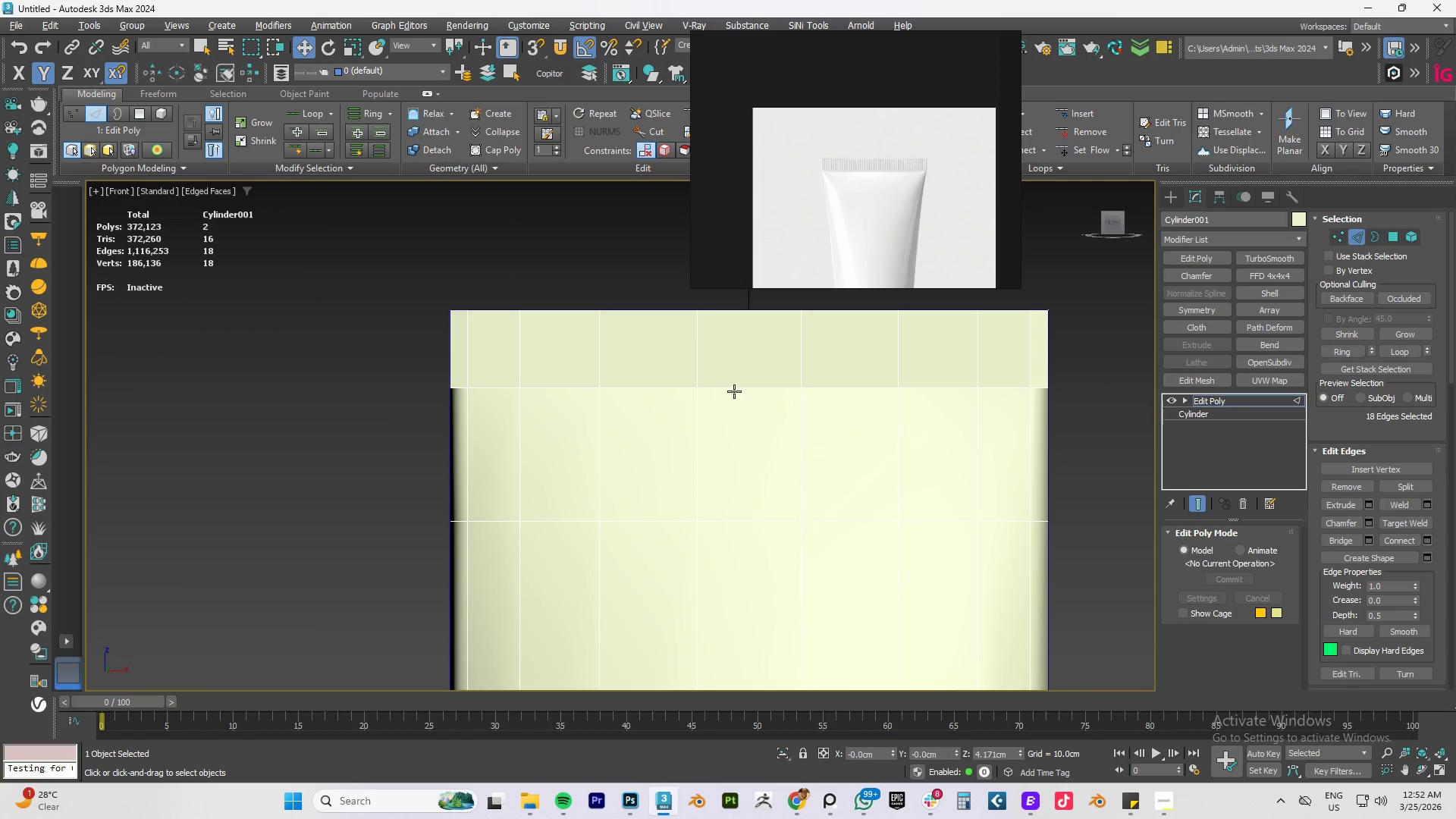 
double_click([734, 391])
 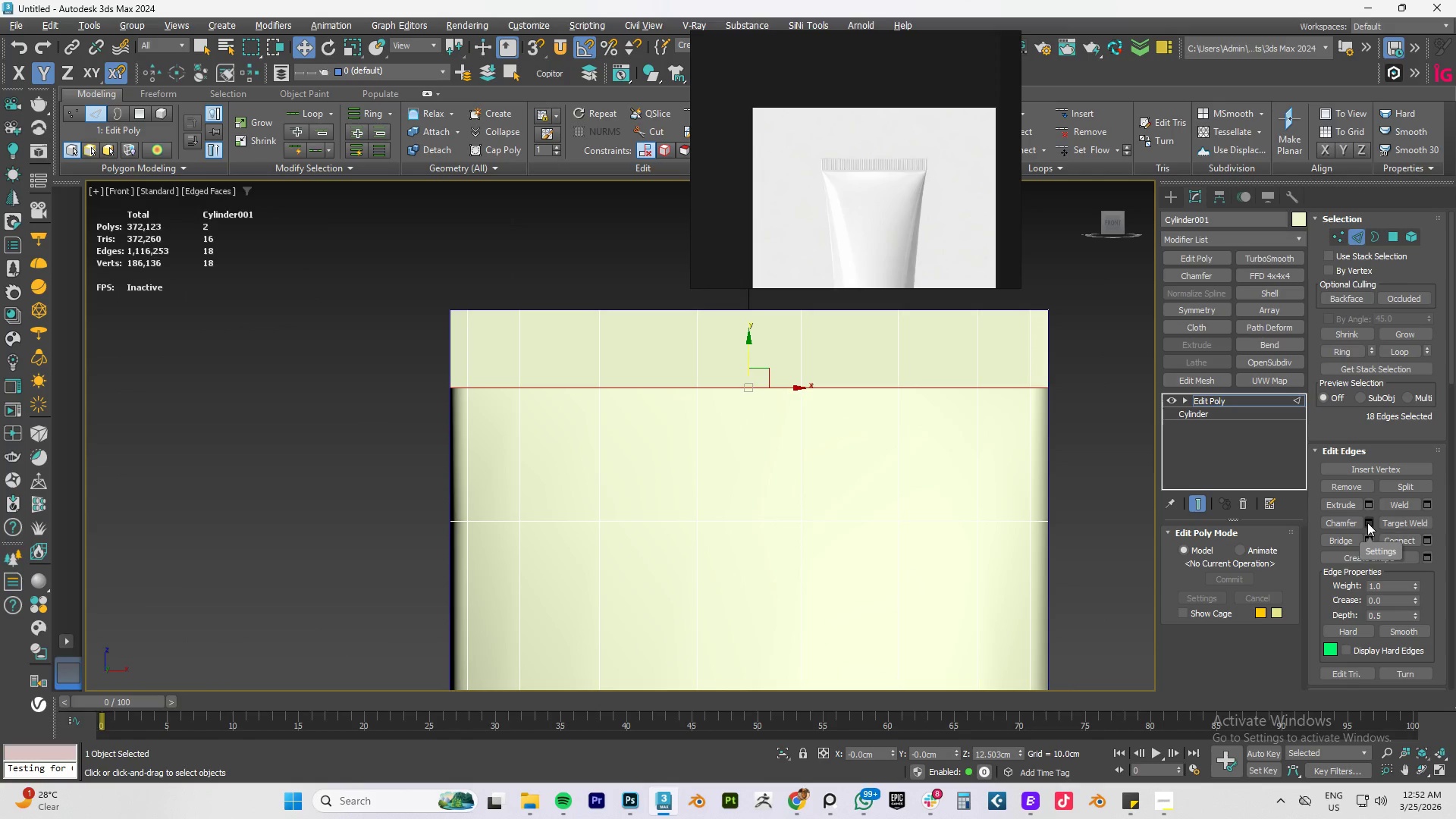 
left_click([1367, 522])
 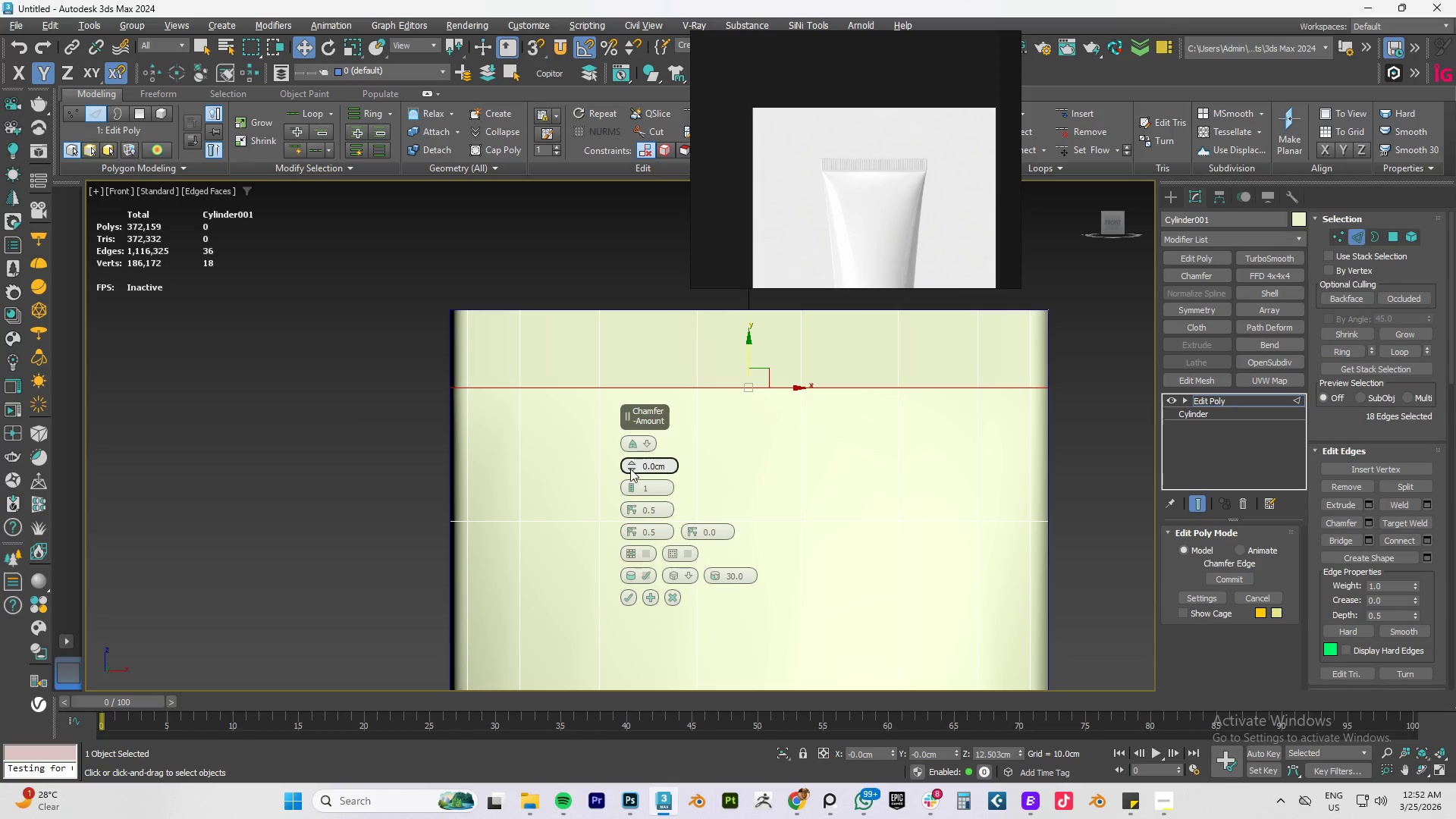 
left_click_drag(start_coordinate=[629, 467], to_coordinate=[632, 462])
 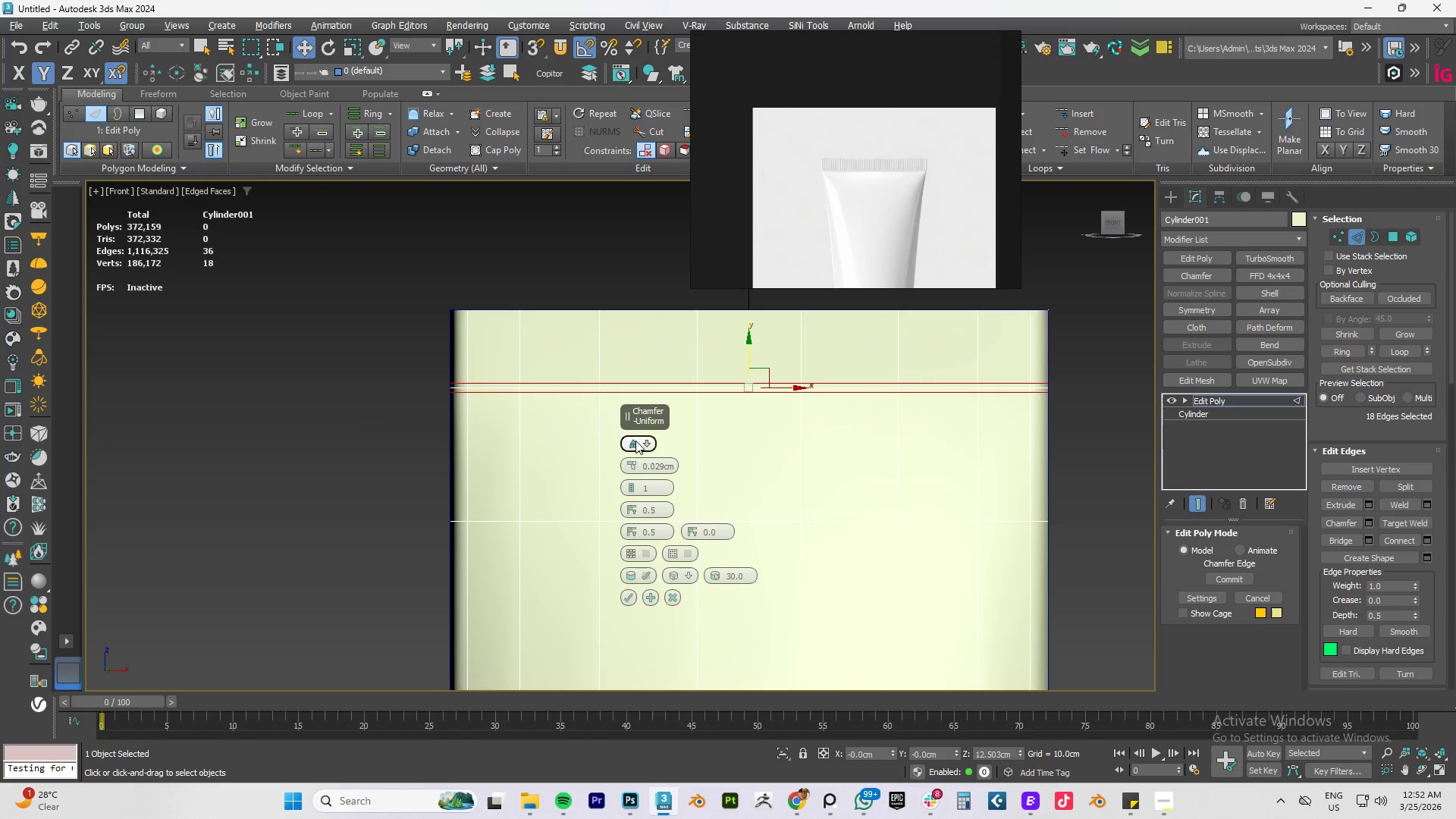 
wait(10.36)
 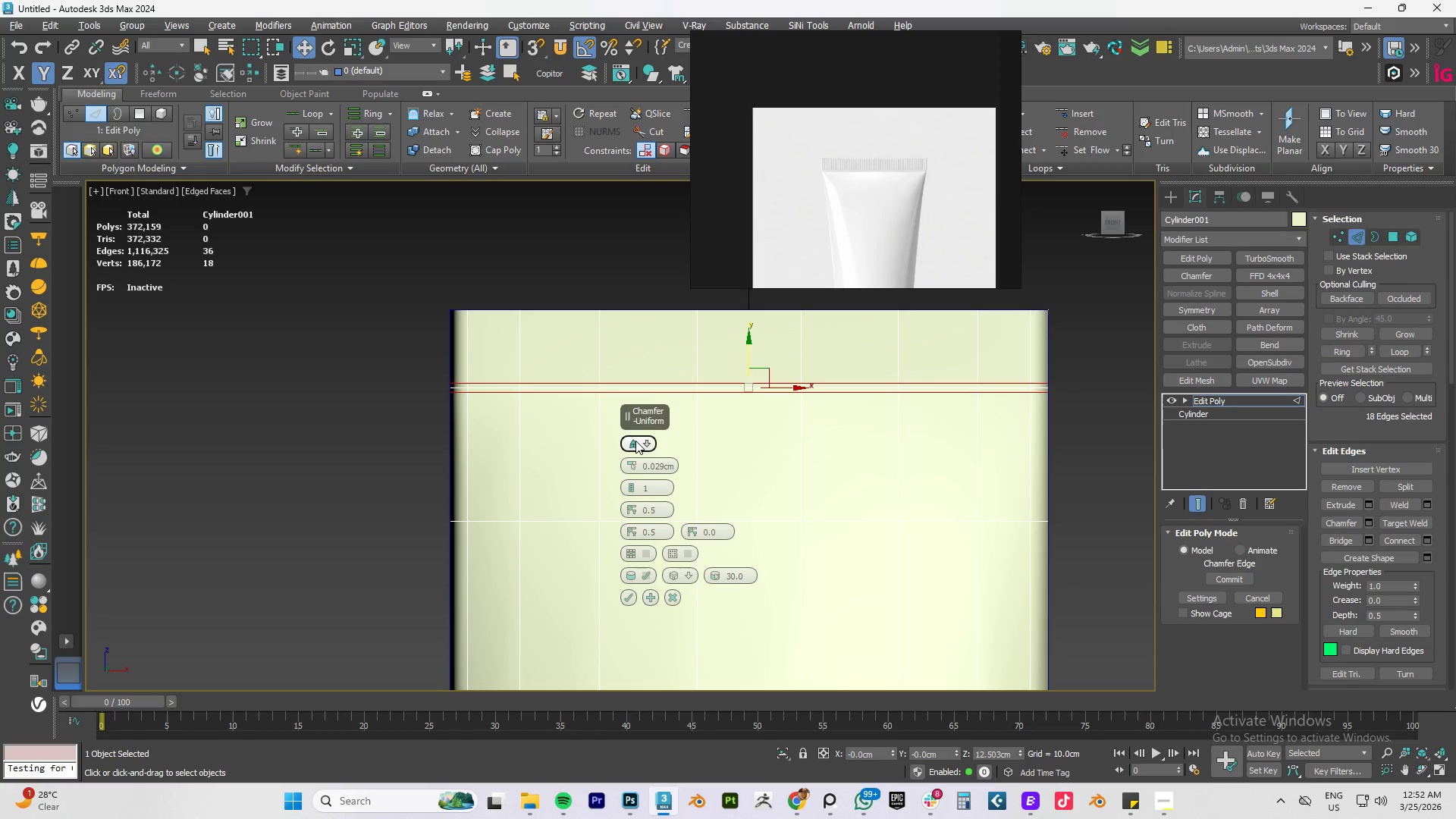 
left_click_drag(start_coordinate=[648, 466], to_coordinate=[865, 466])
 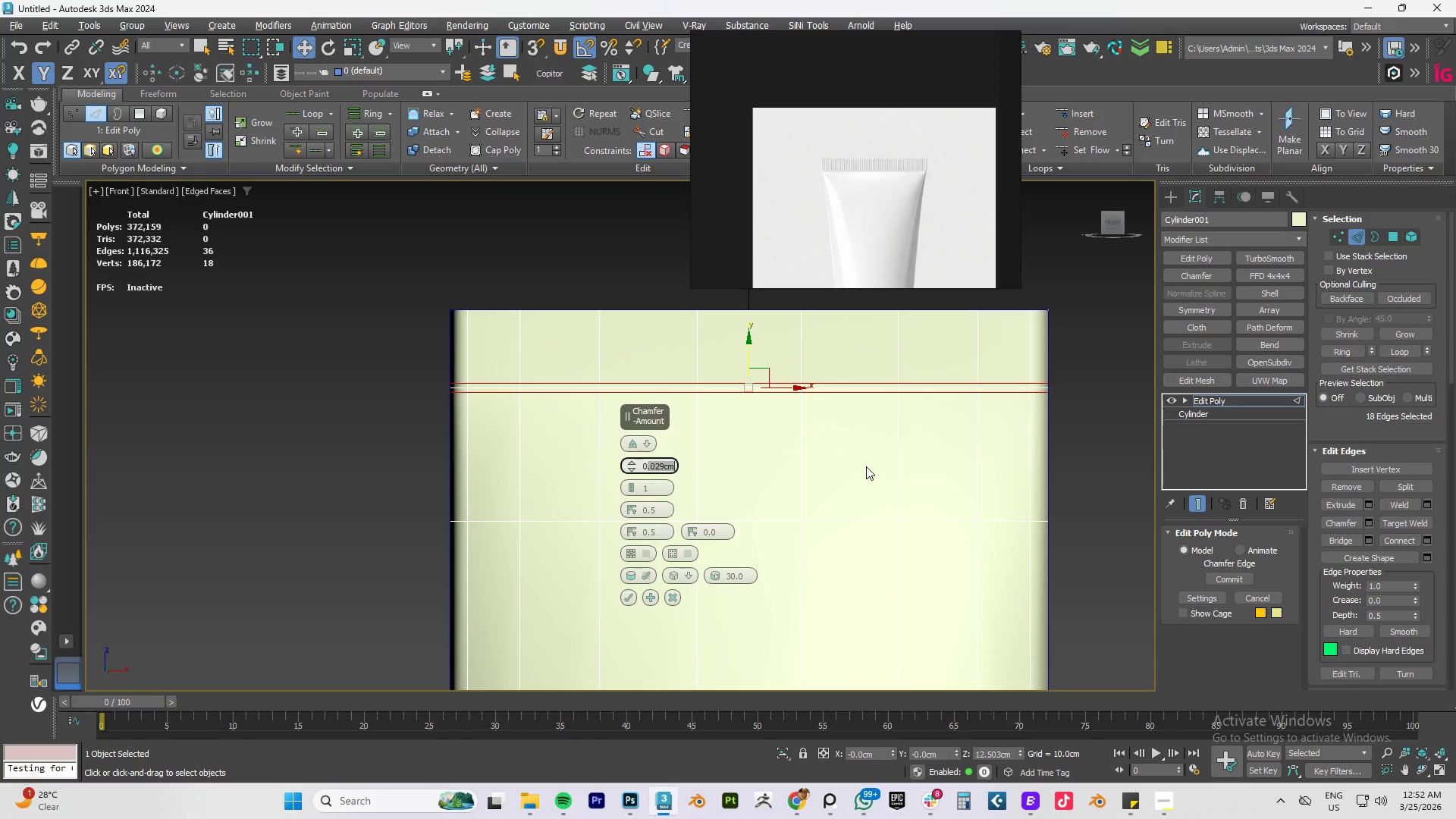 
key(NumpadDecimal)
 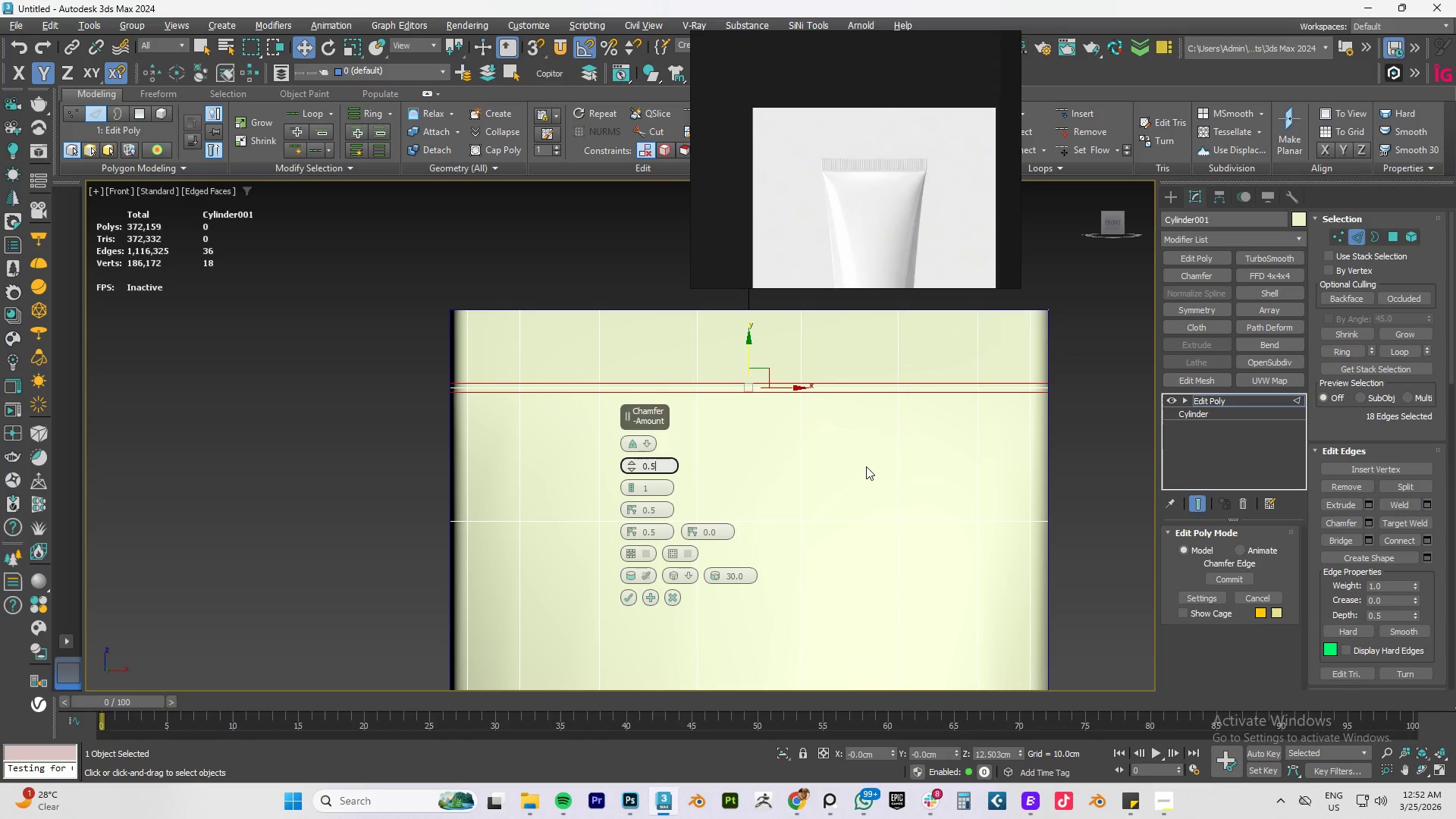 
key(Numpad5)
 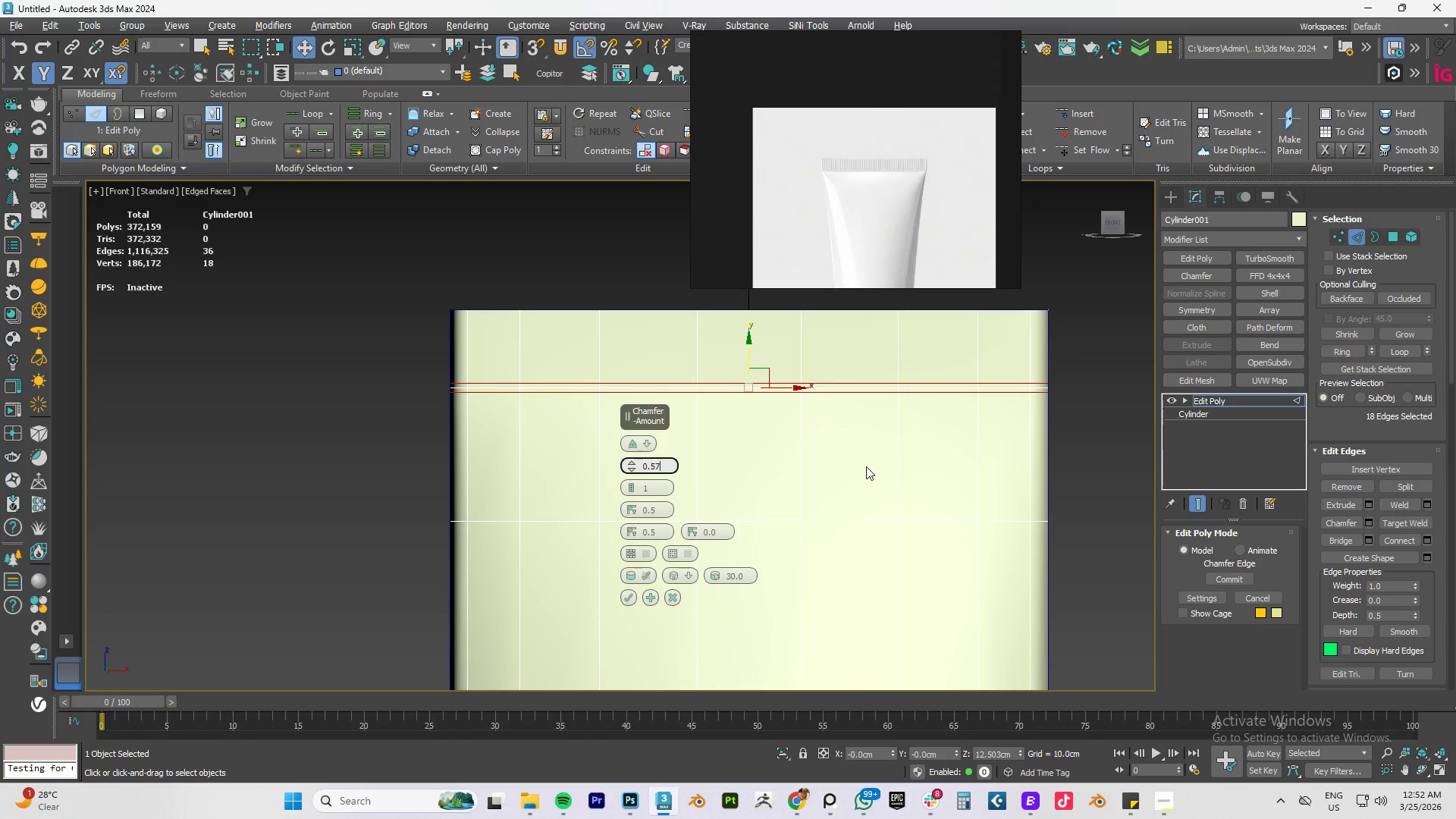 
key(Numpad7)
 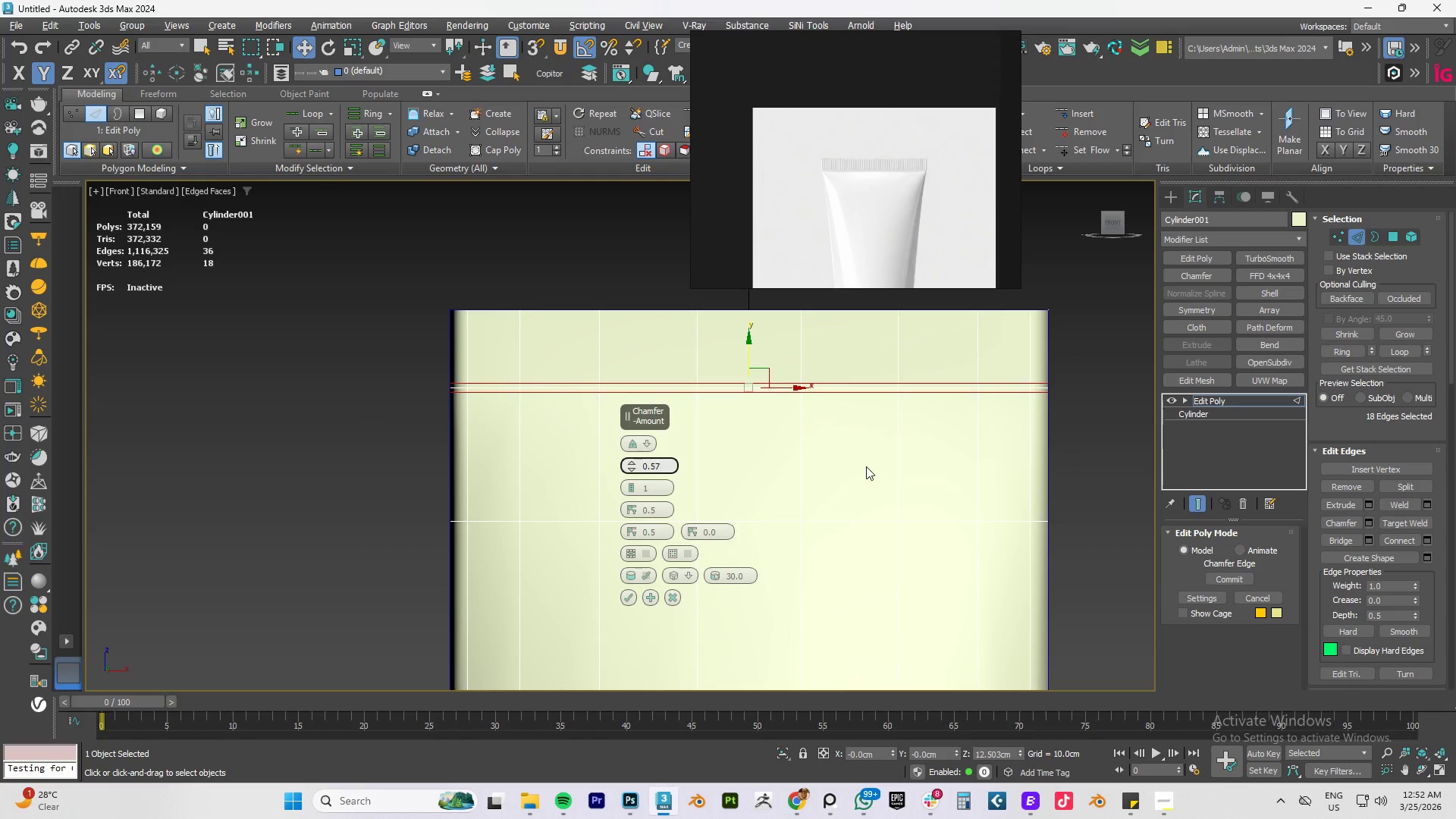 
key(NumpadEnter)
 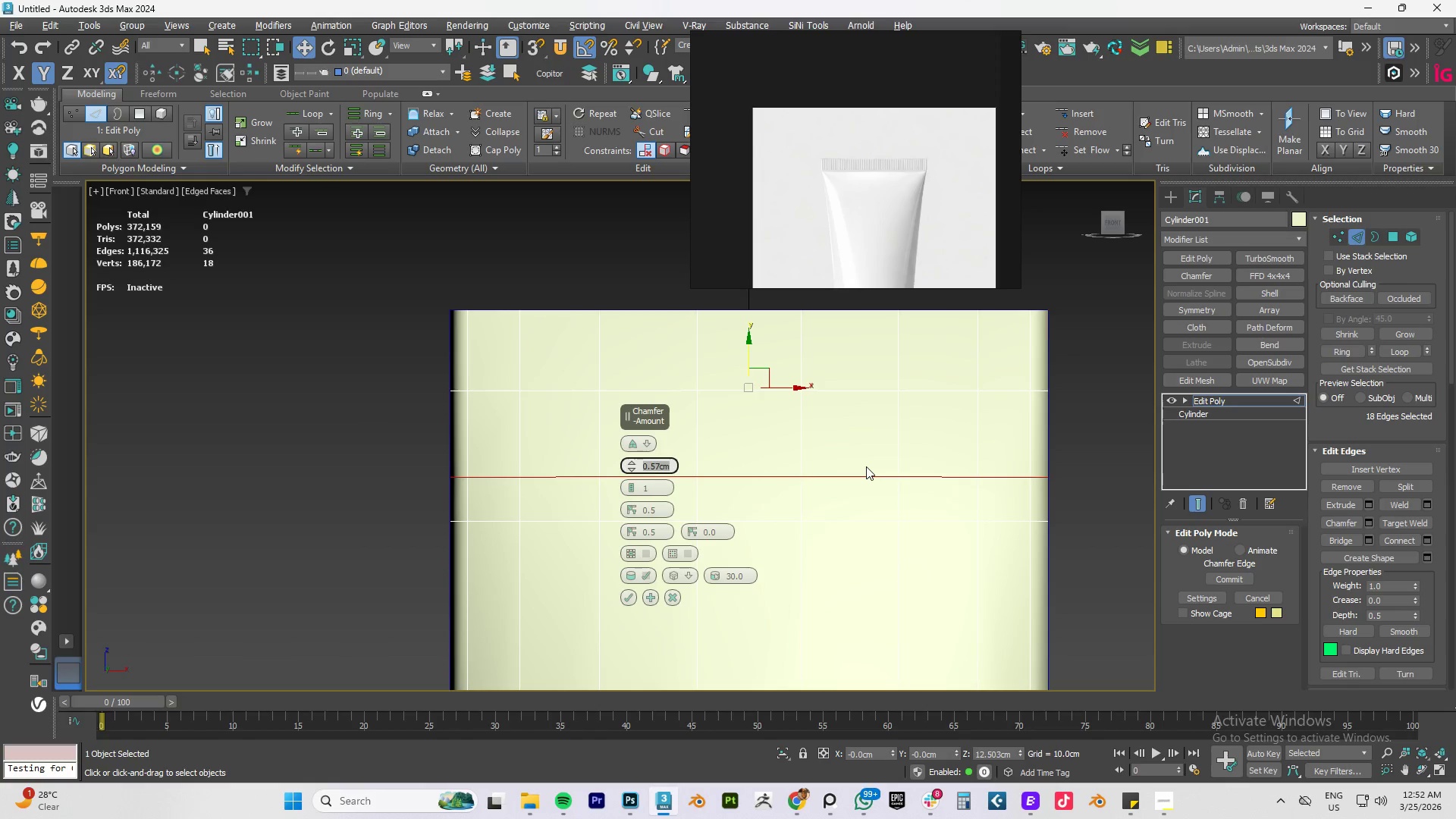 
key(Numpad0)
 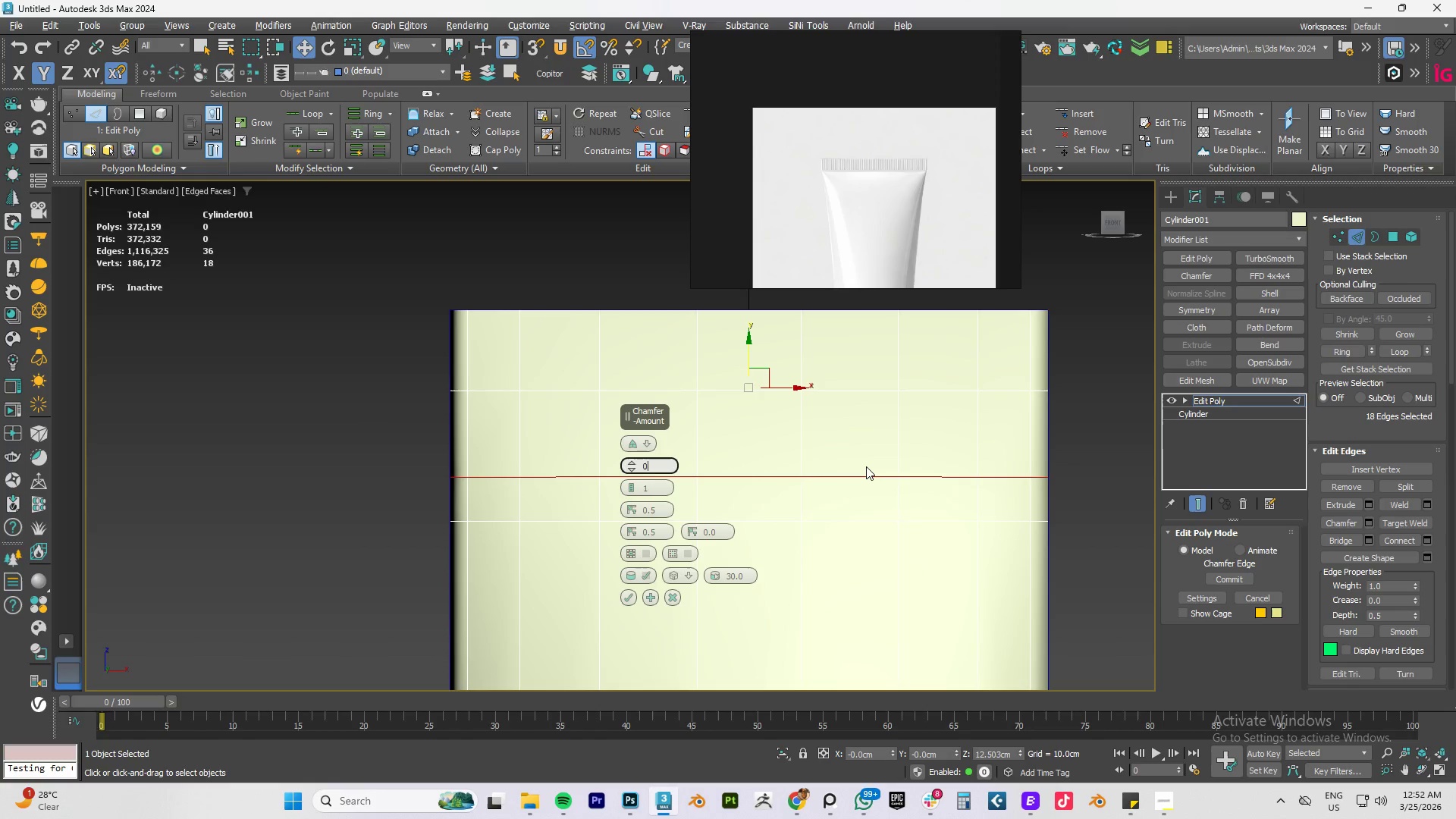 
key(NumpadDecimal)
 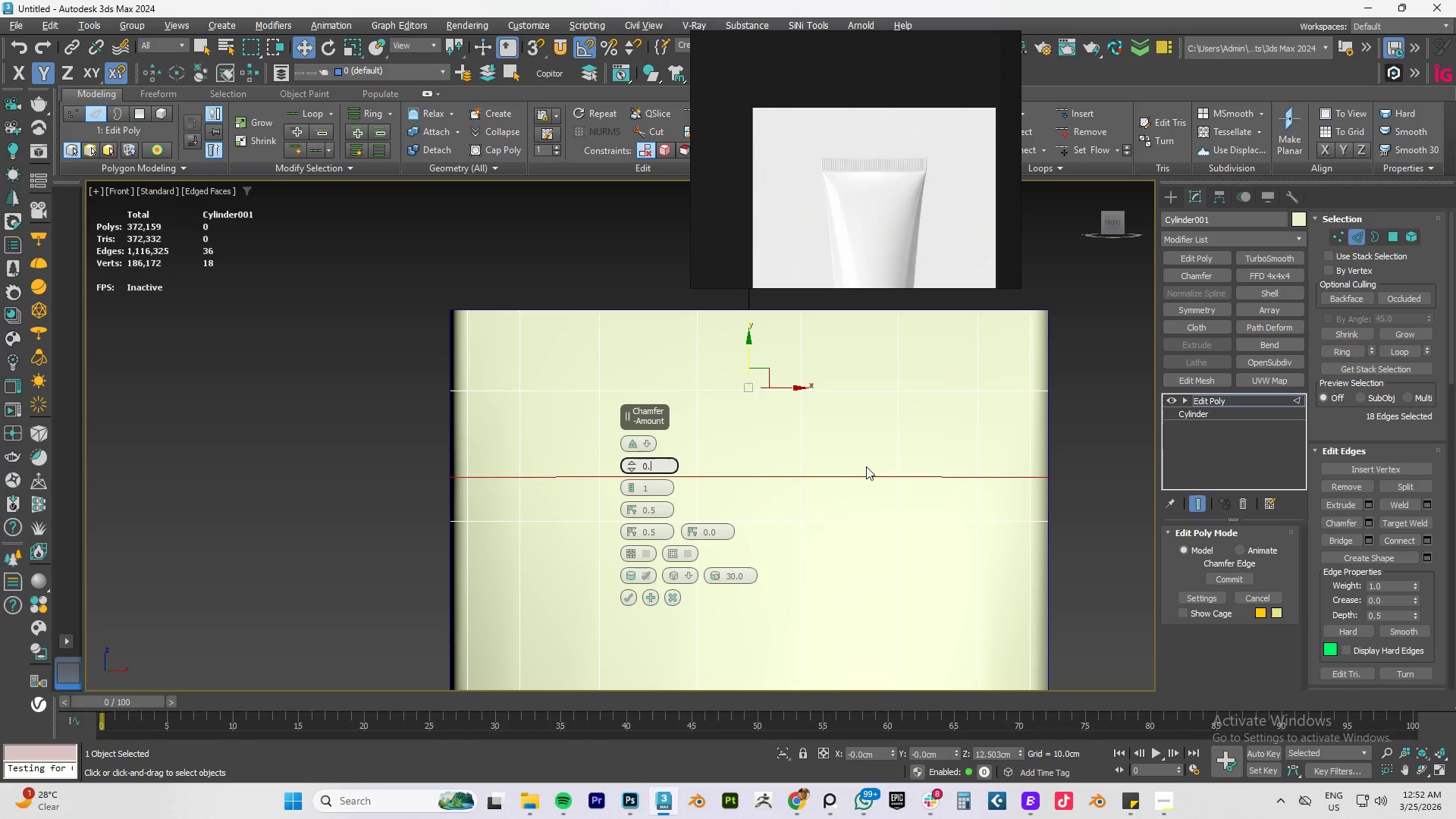 
key(Numpad0)
 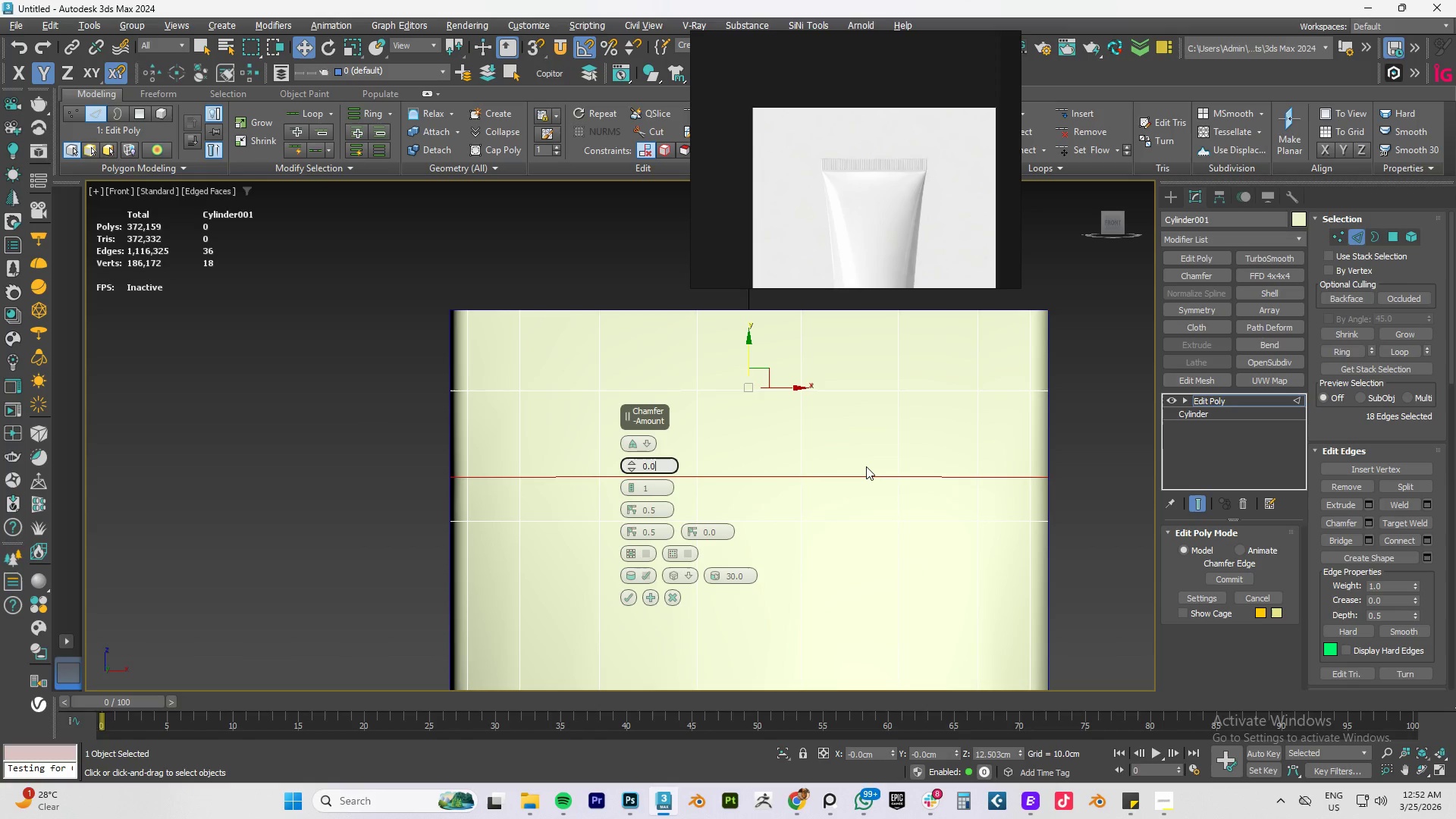 
key(Numpad5)
 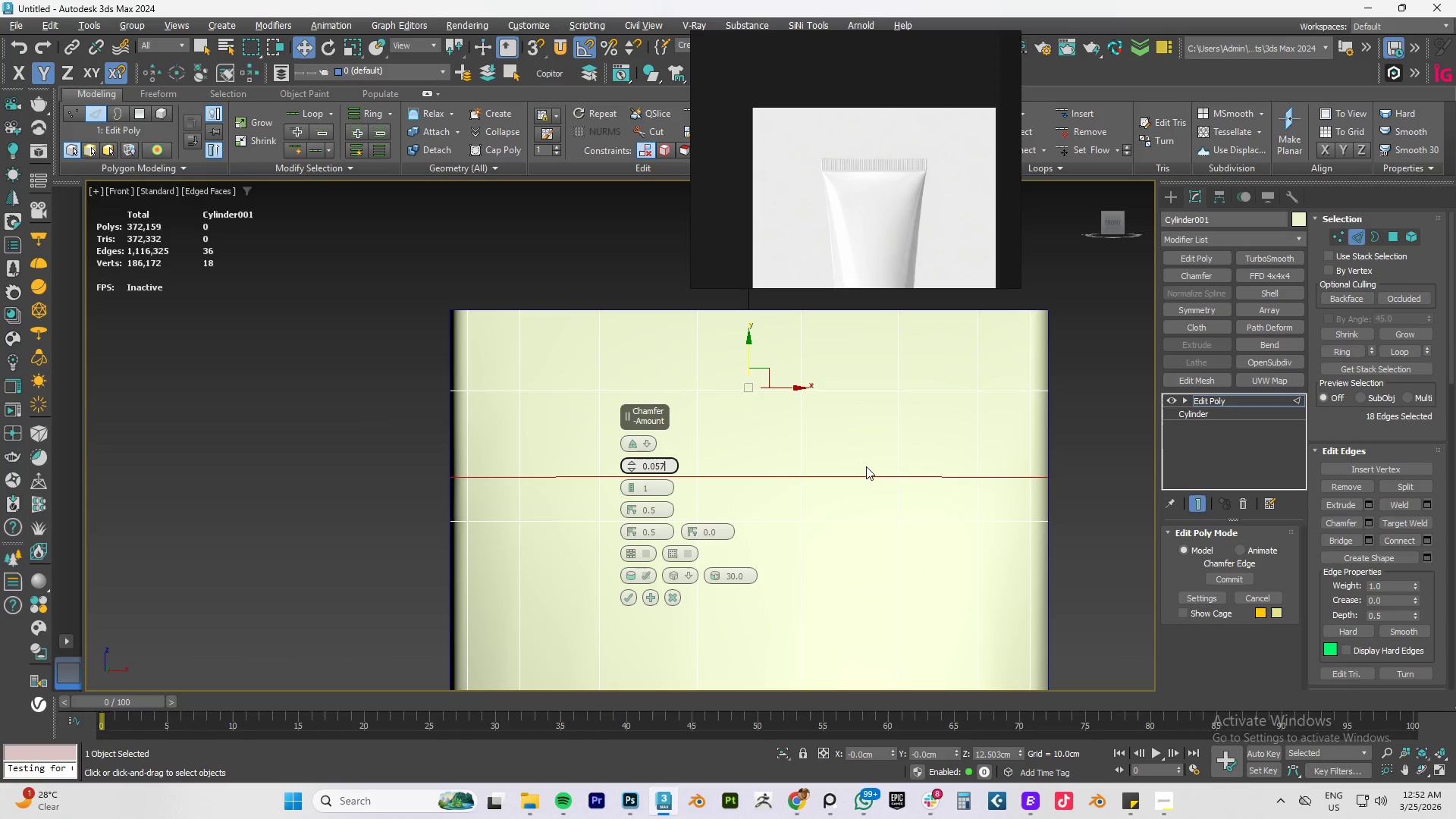 
key(Numpad7)
 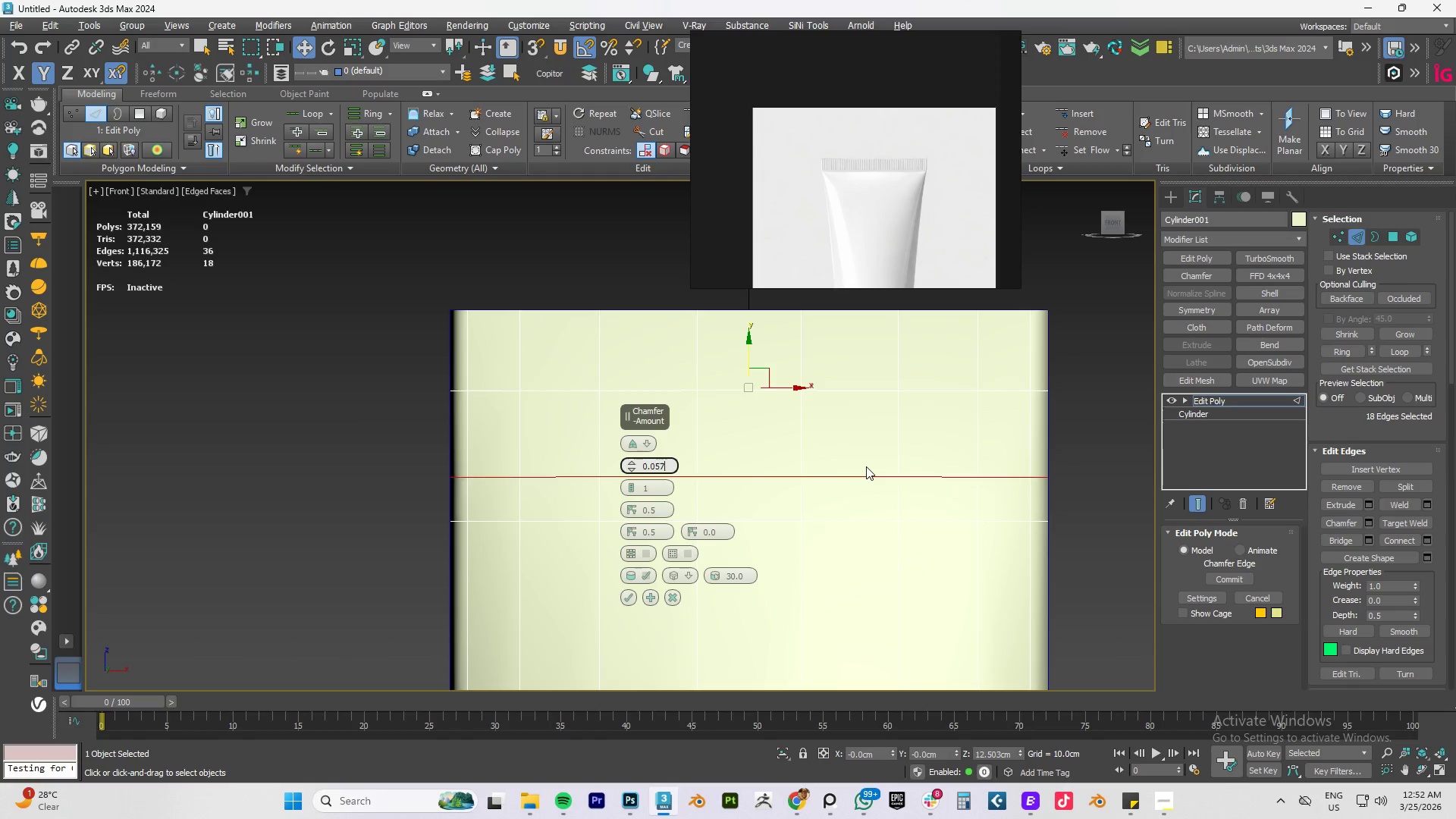 
key(NumpadEnter)
 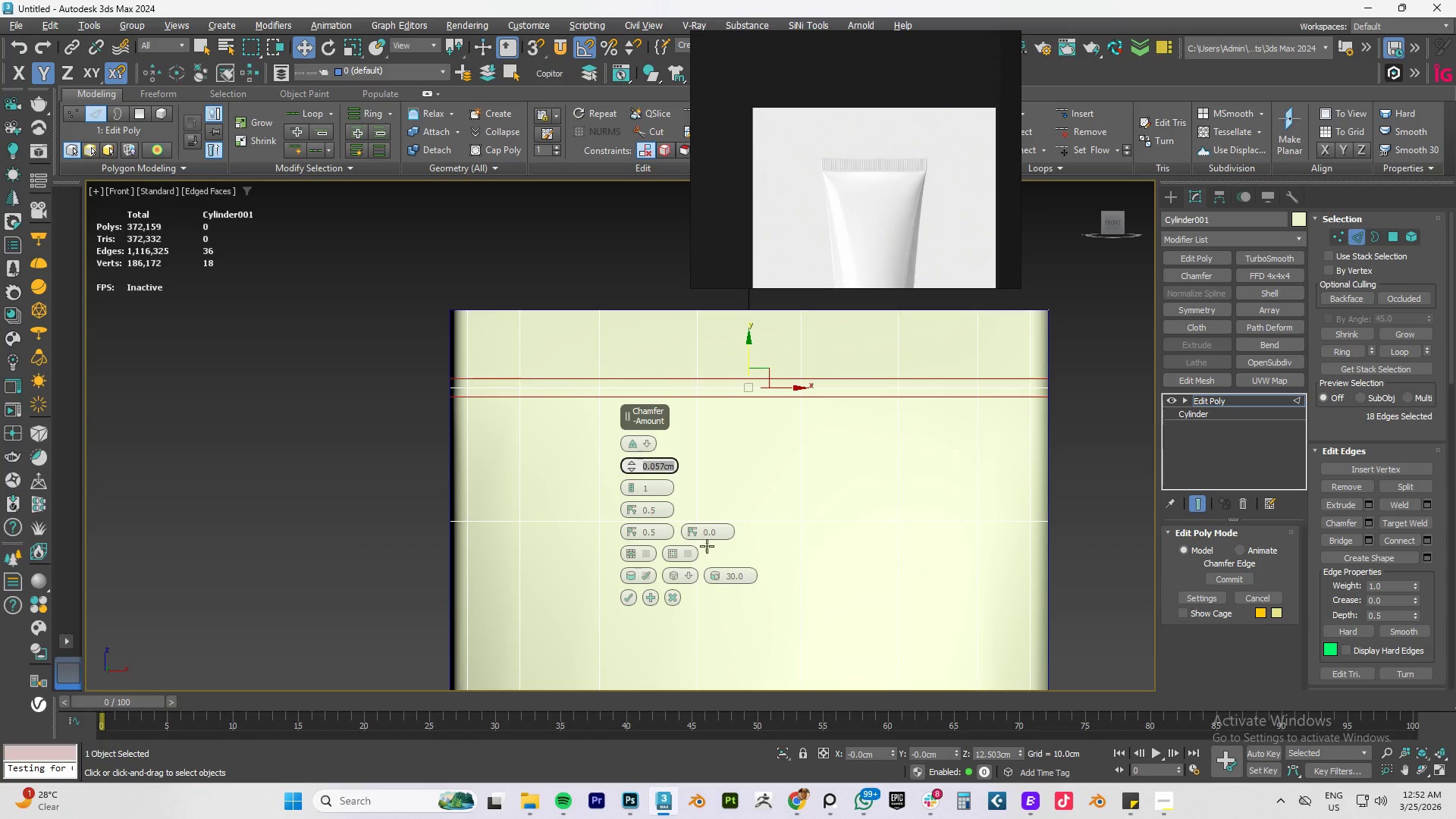 
left_click([687, 571])
 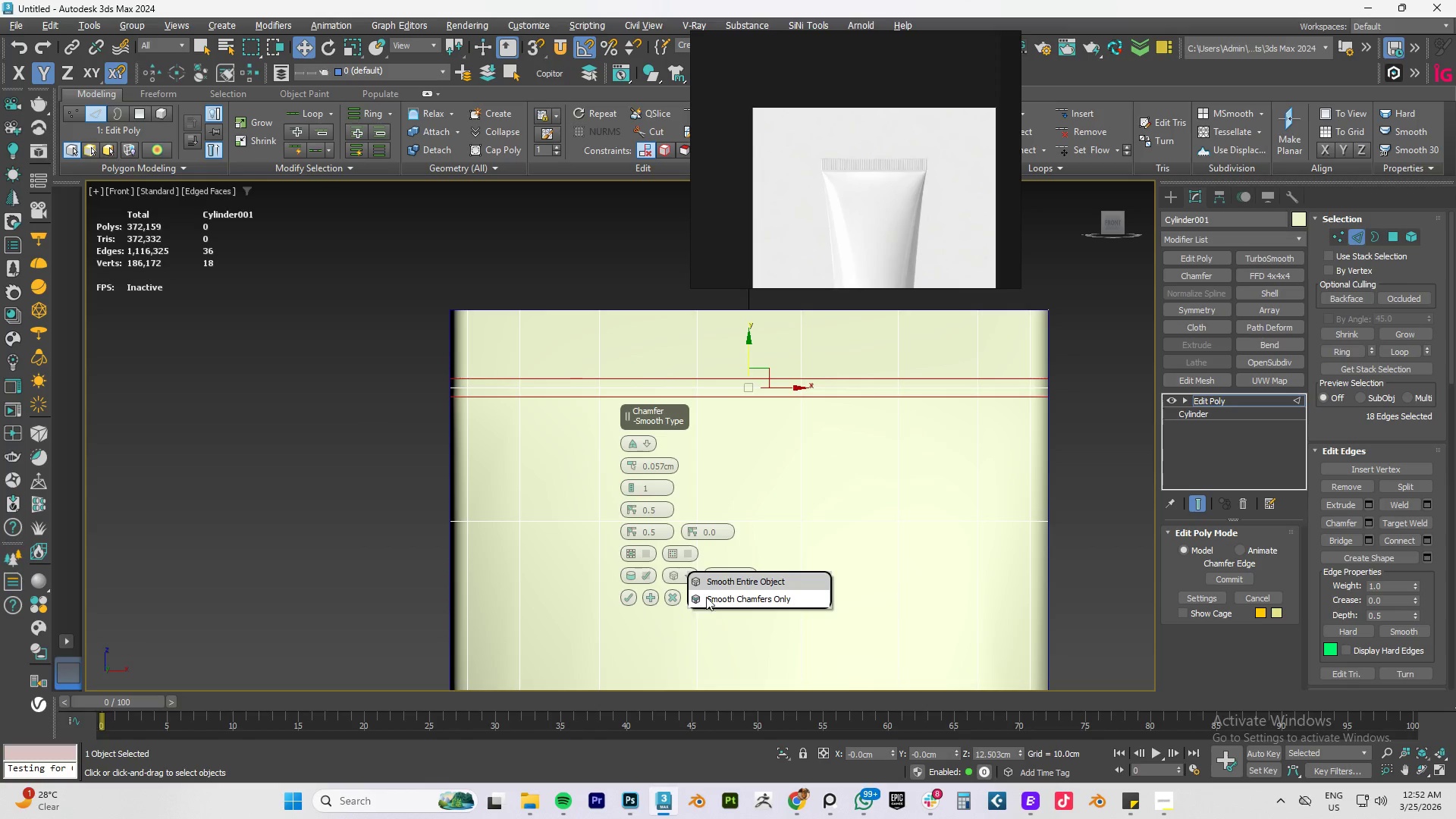 
left_click([714, 597])
 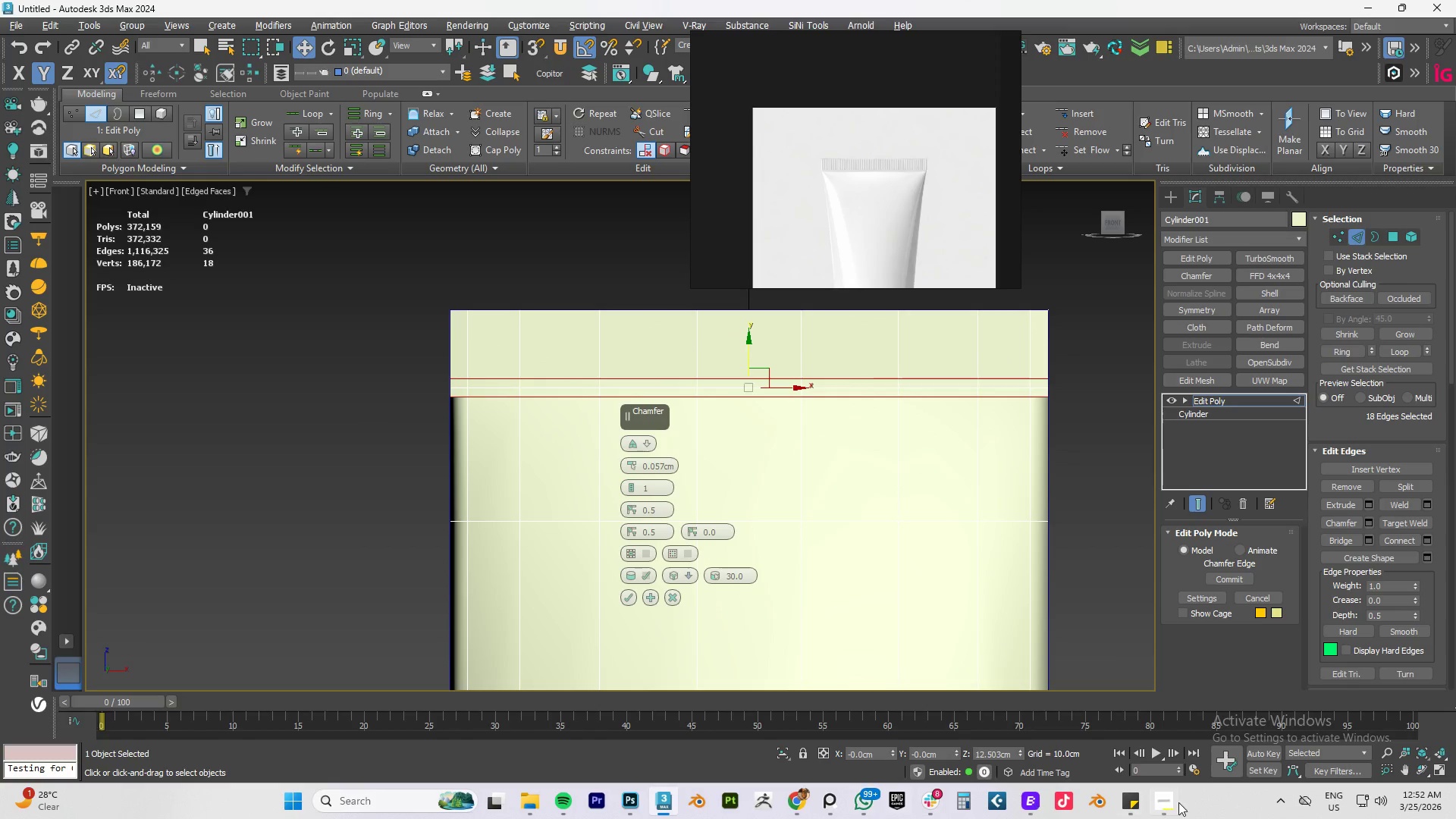 
left_click([1168, 802])